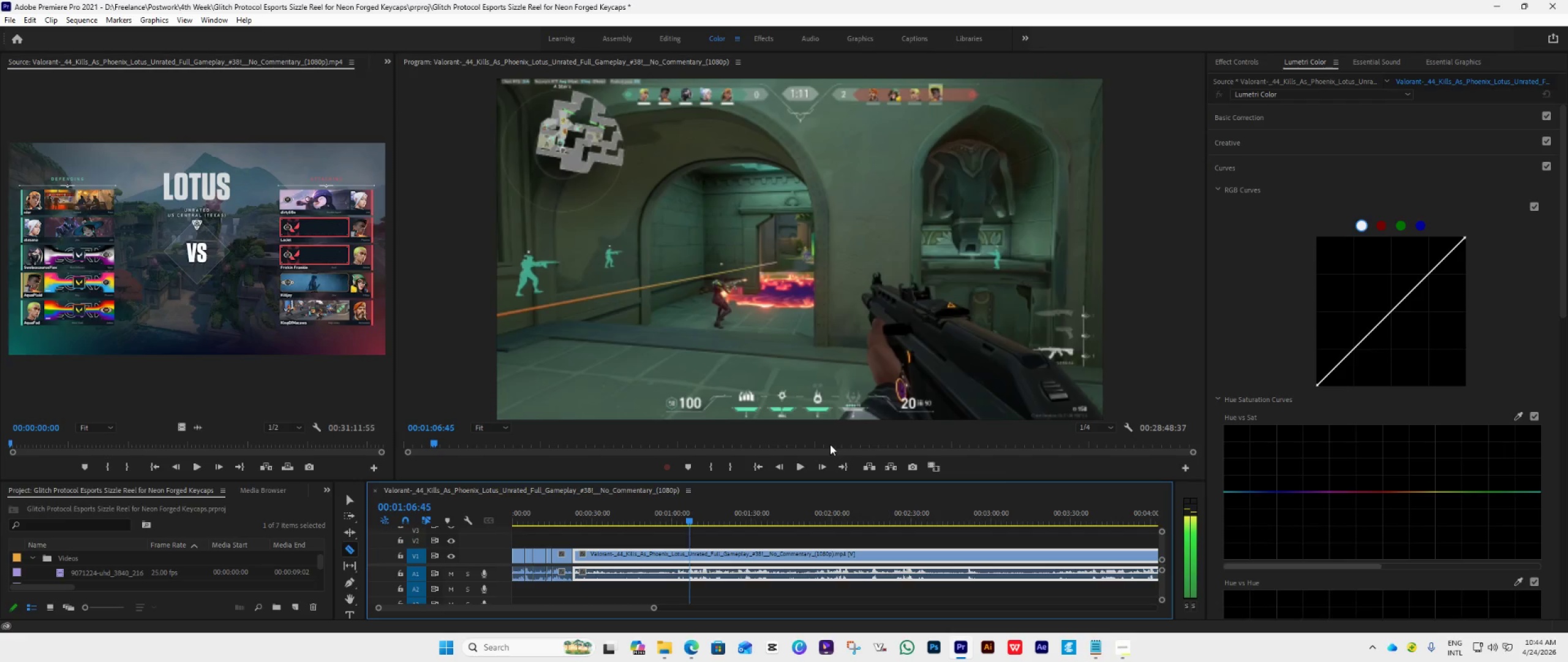 
key(ArrowLeft)
 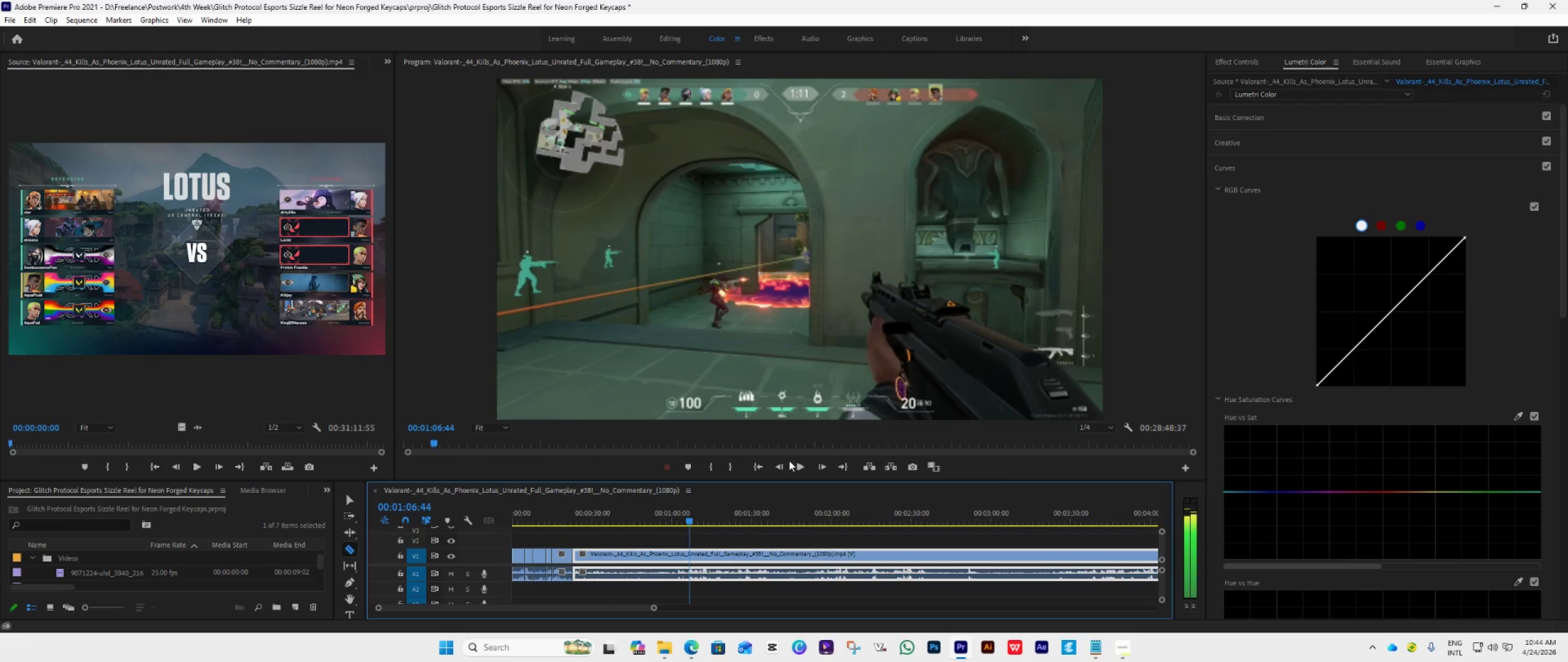 
key(ArrowLeft)
 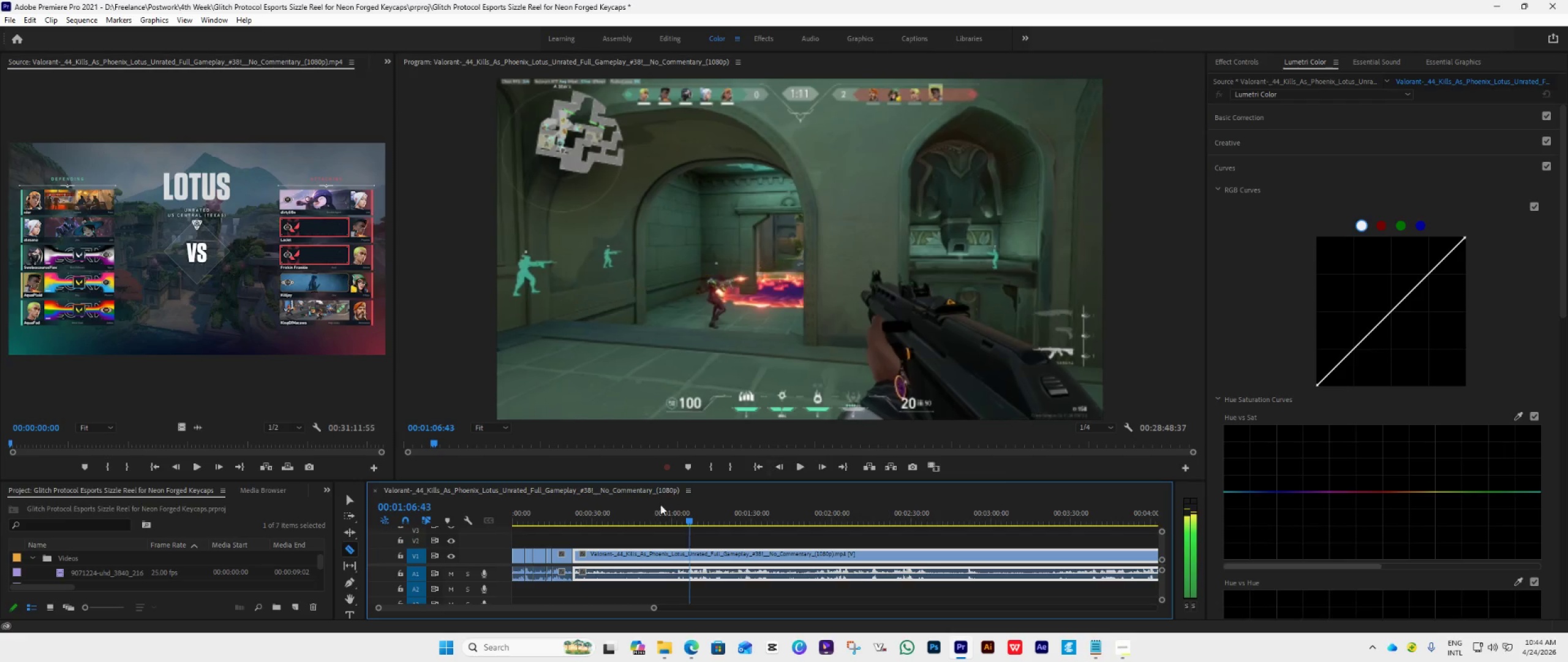 
key(ArrowLeft)
 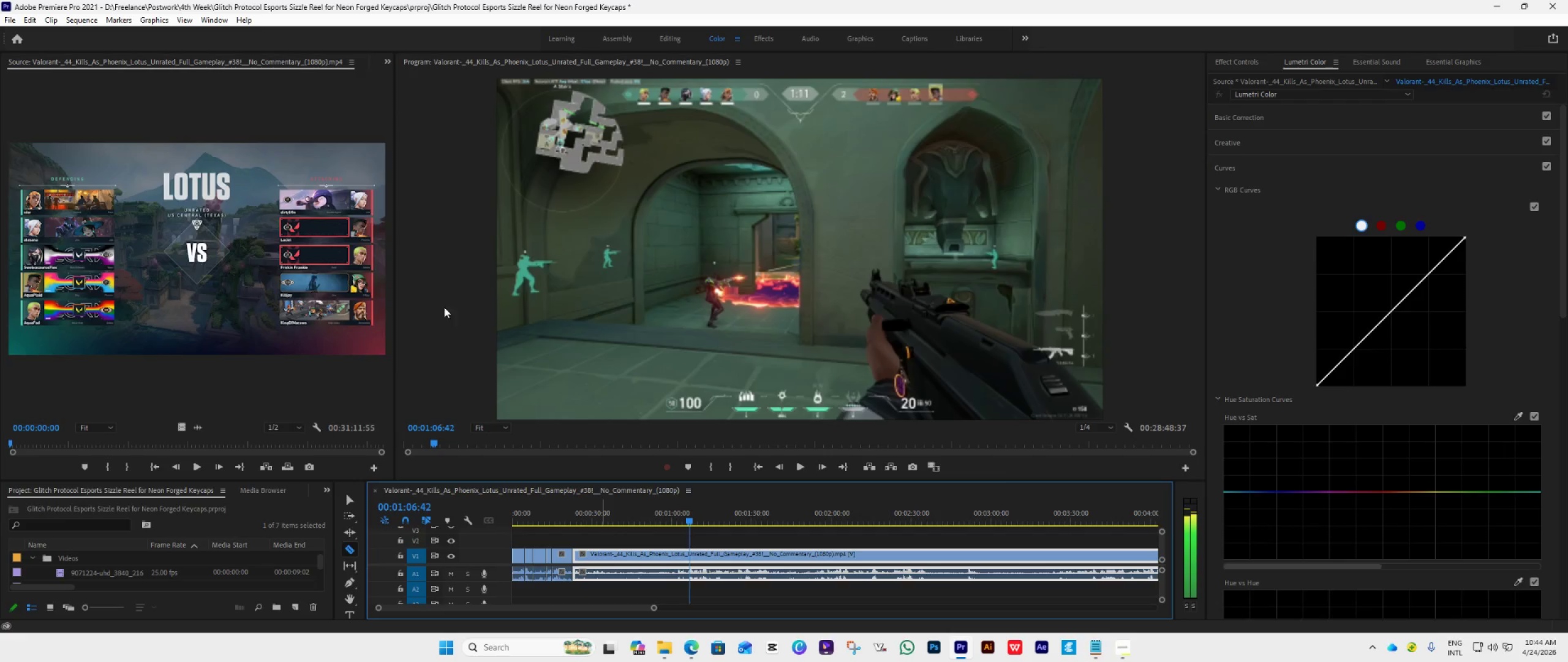 
key(ArrowLeft)
 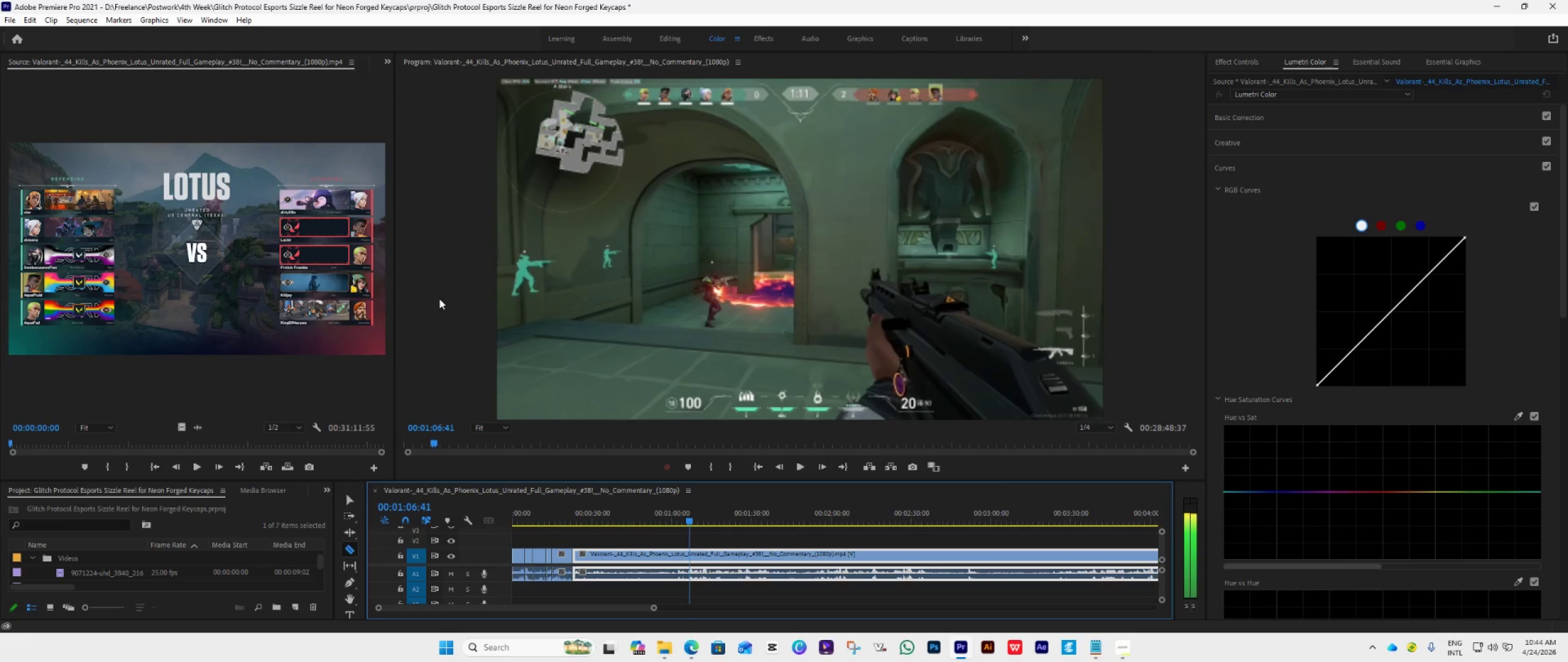 
key(ArrowLeft)
 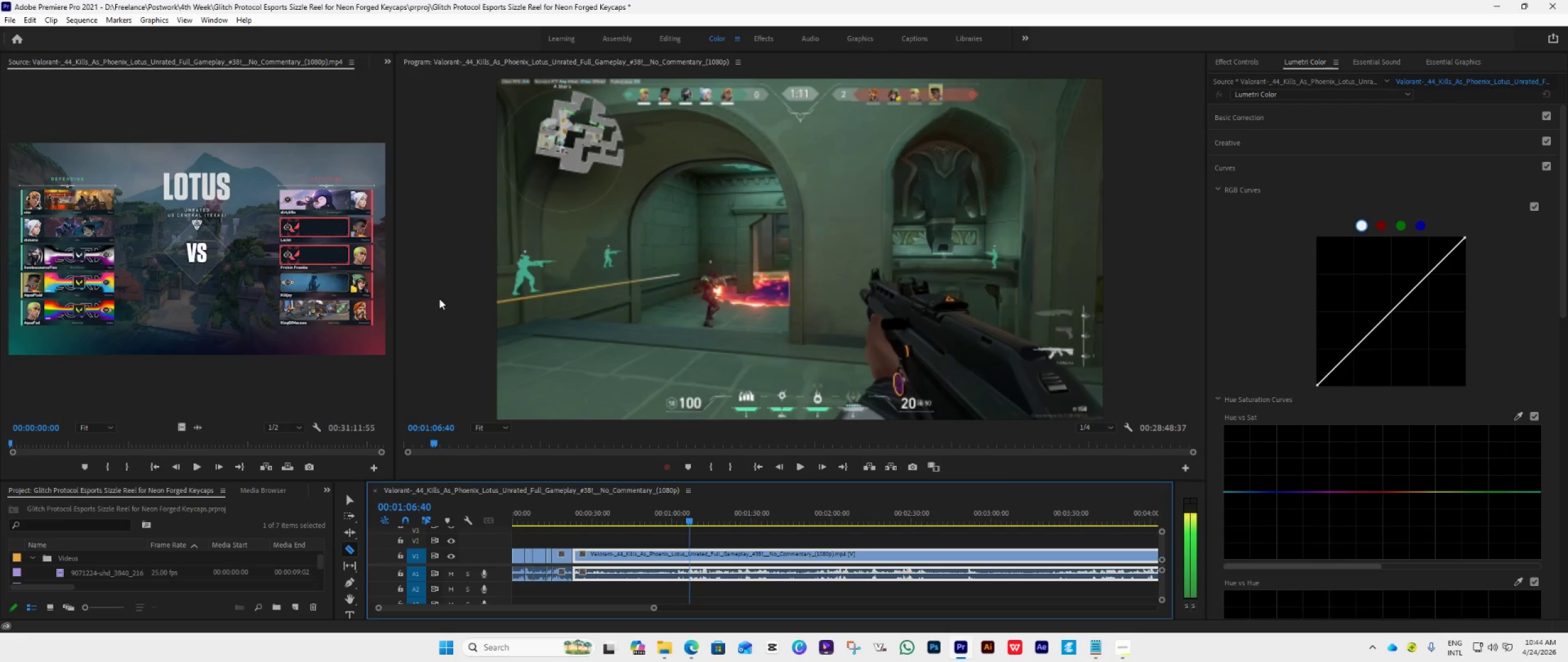 
key(ArrowLeft)
 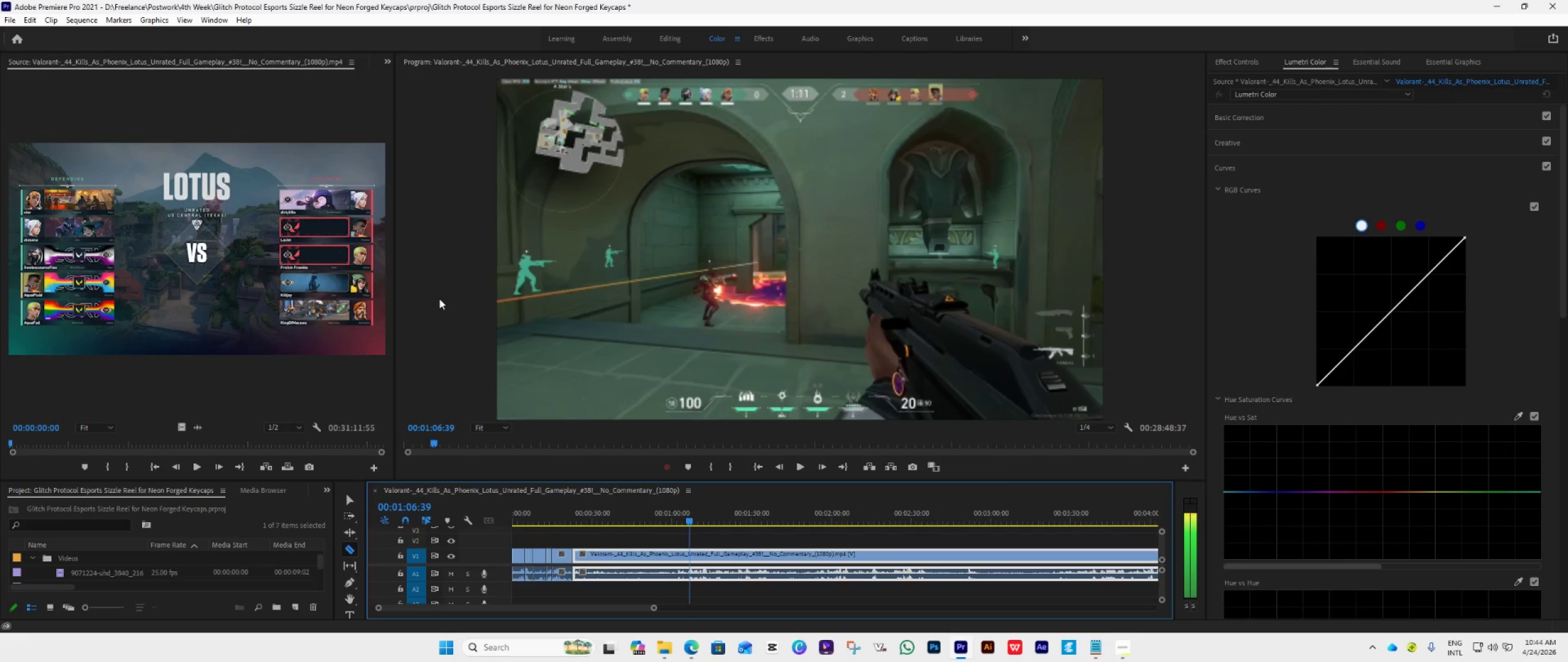 
key(ArrowLeft)
 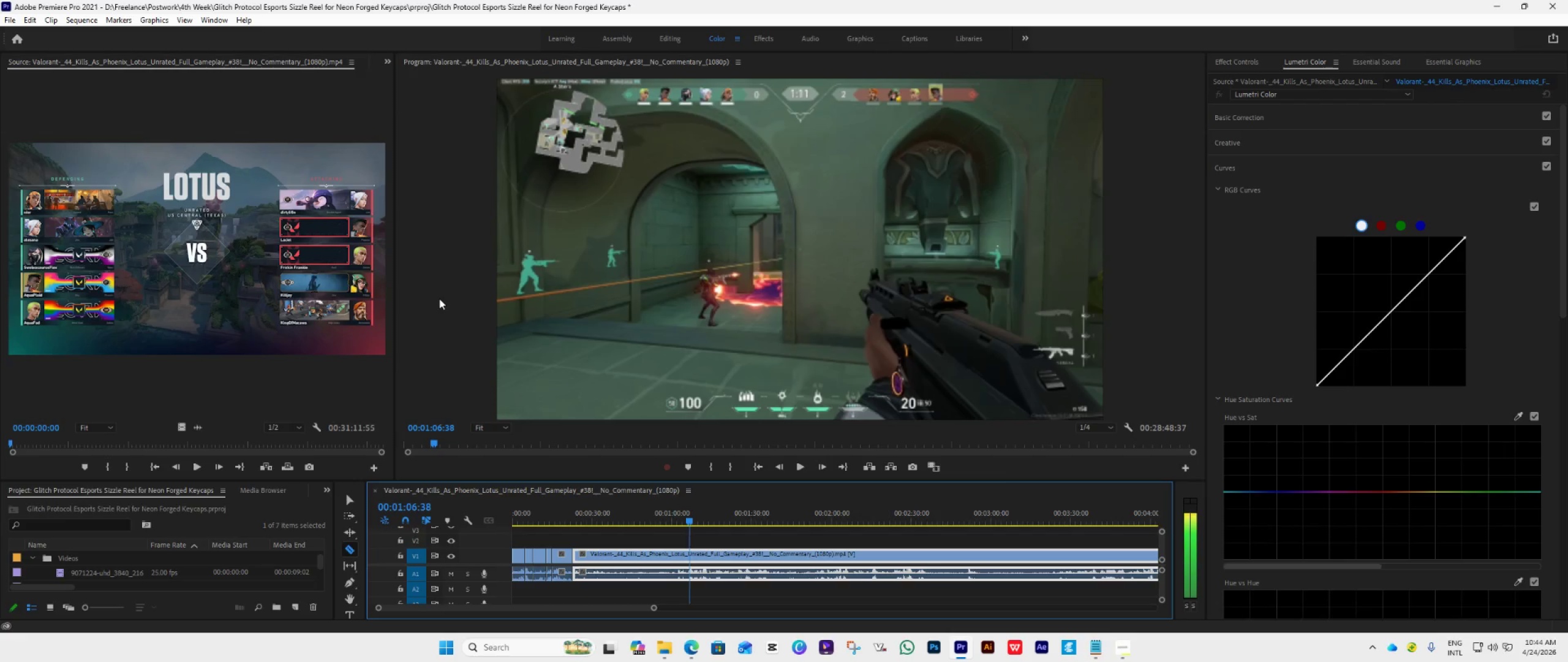 
key(ArrowLeft)
 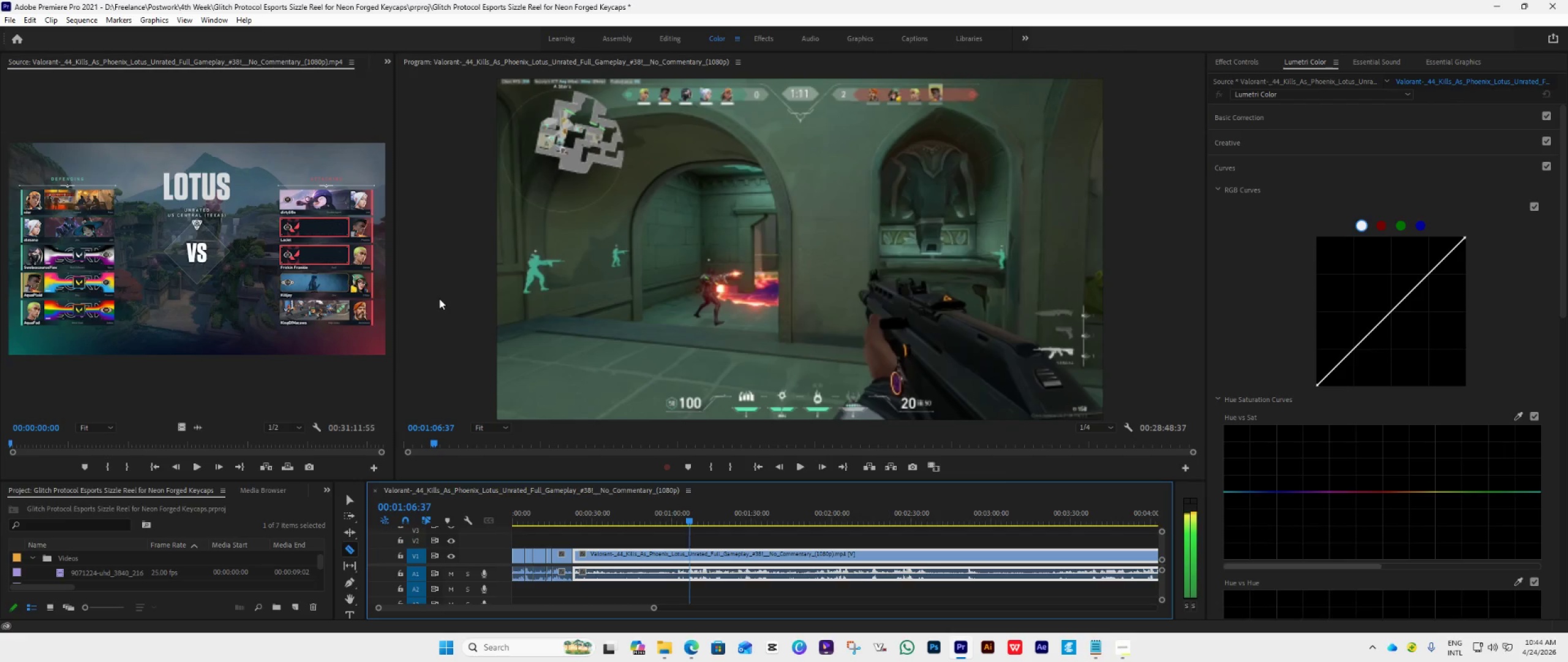 
key(ArrowLeft)
 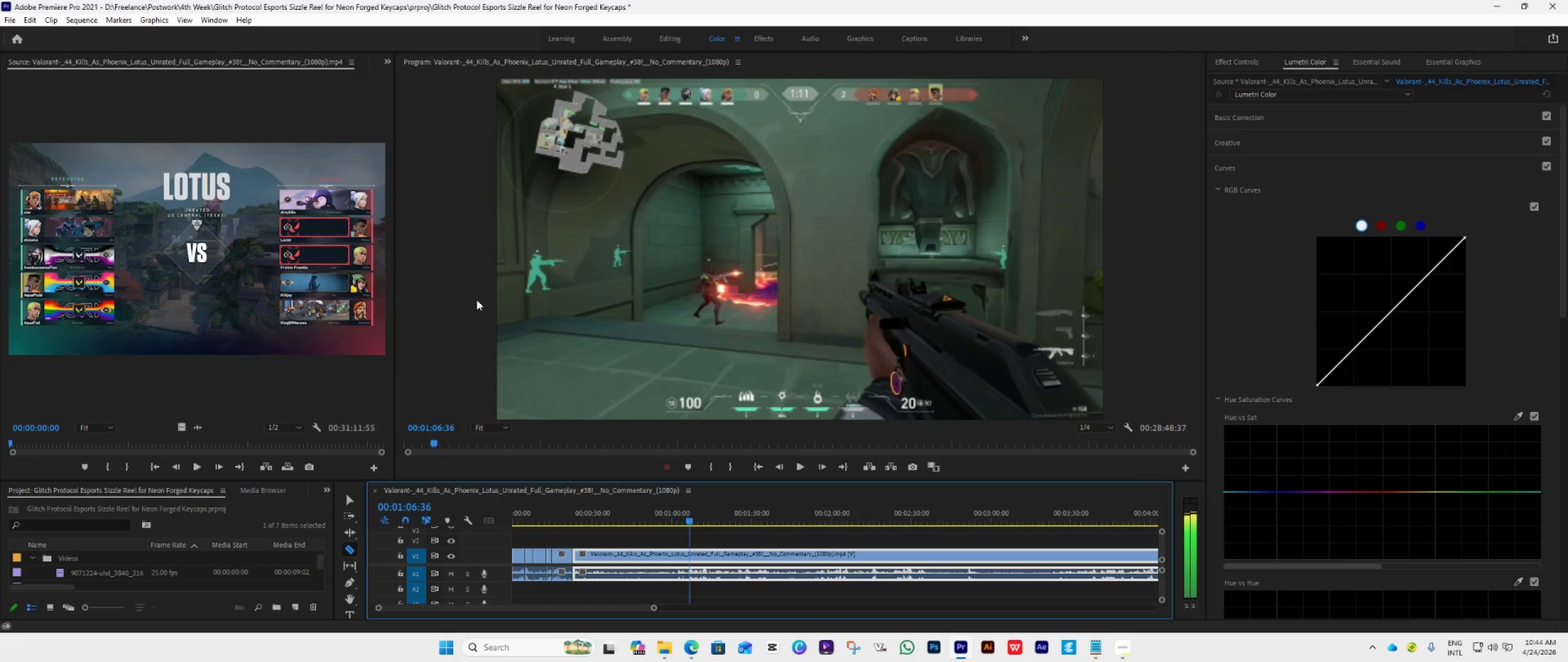 
key(ArrowLeft)
 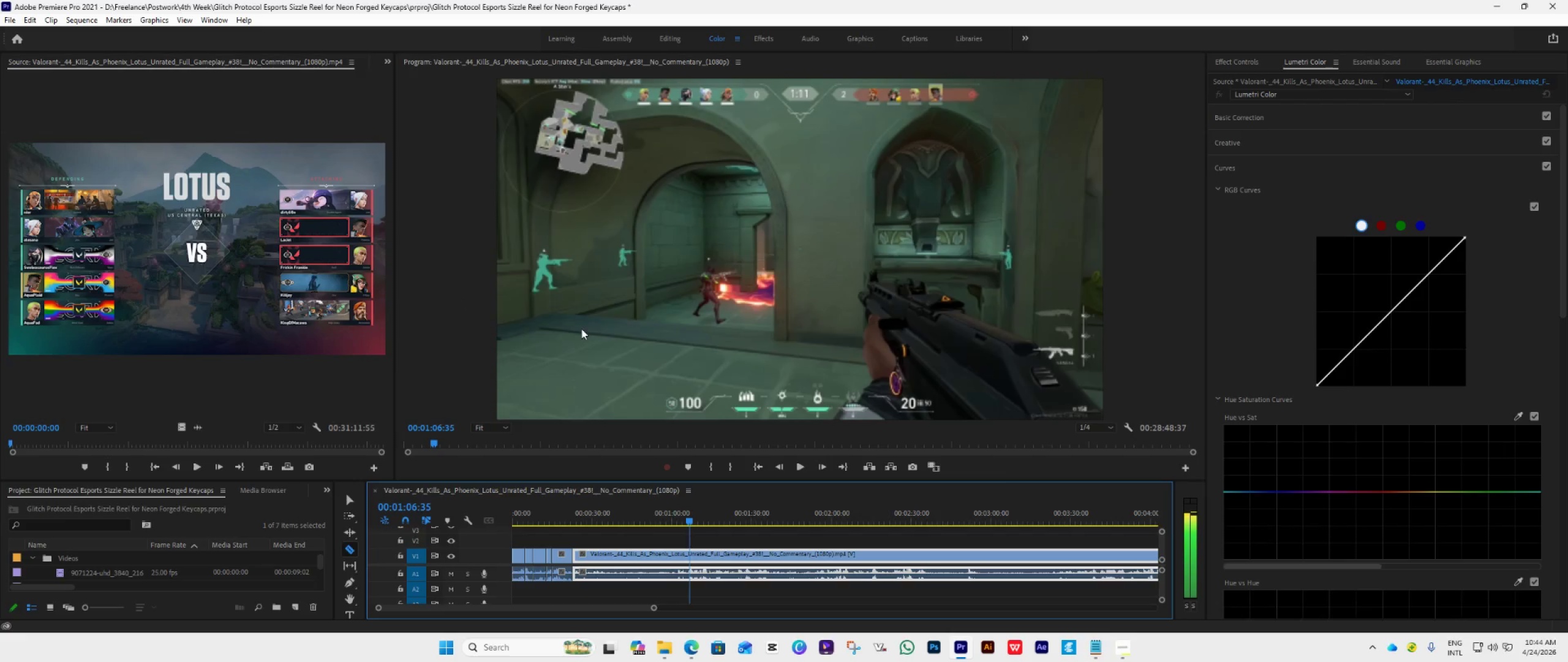 
key(ArrowLeft)
 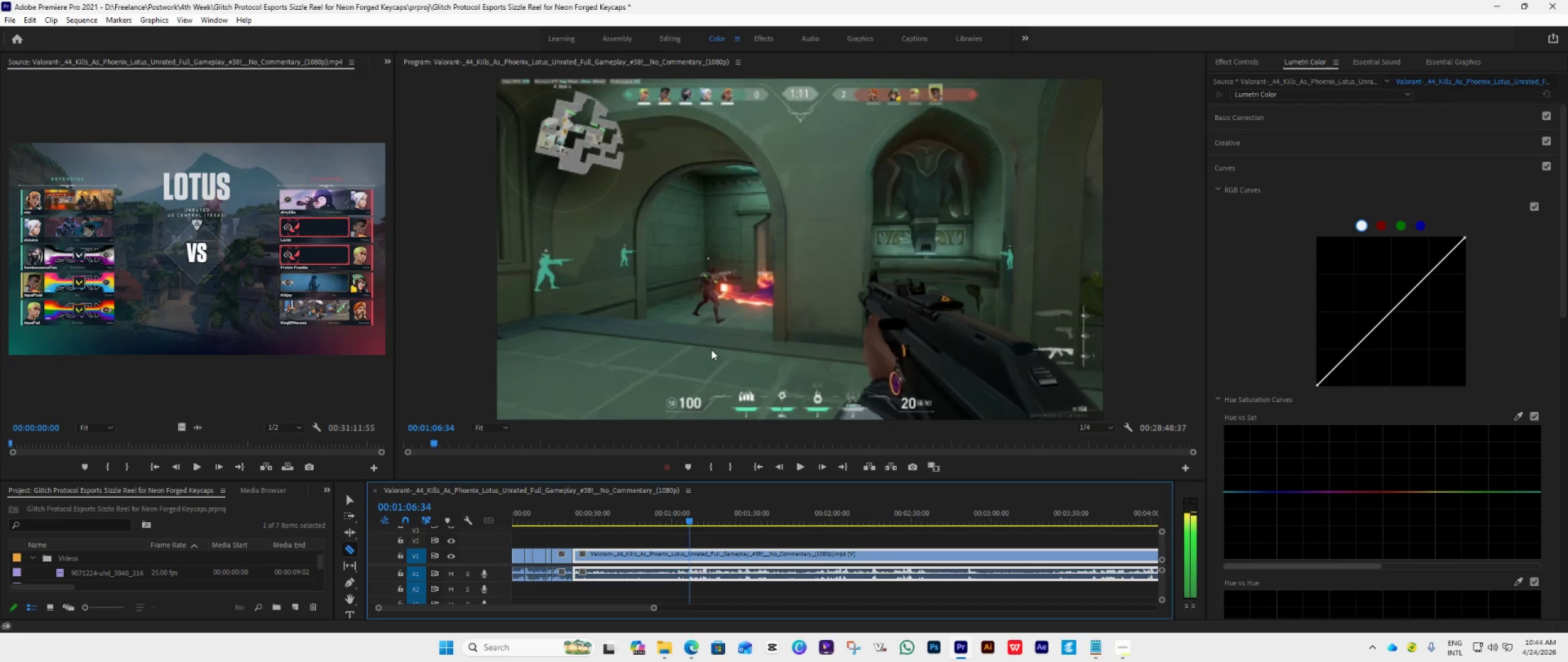 
key(ArrowLeft)
 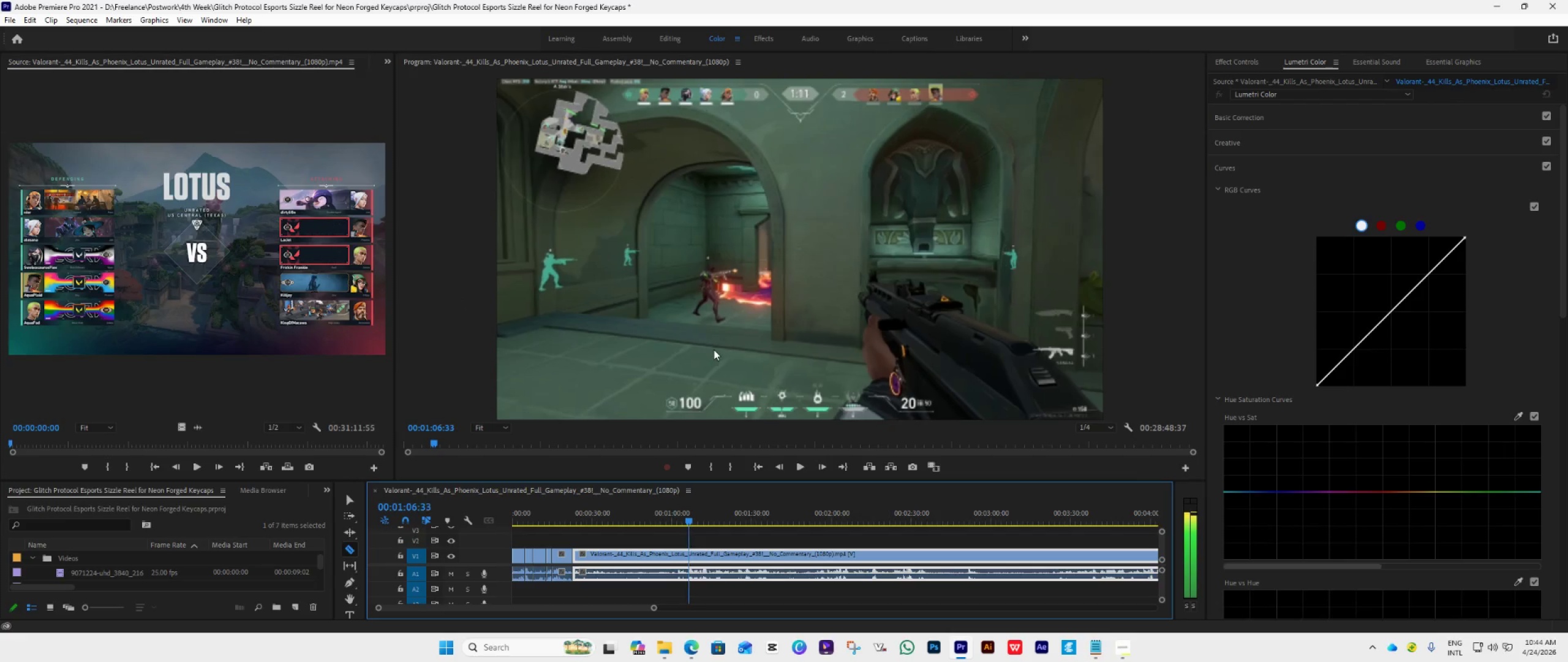 
key(ArrowLeft)
 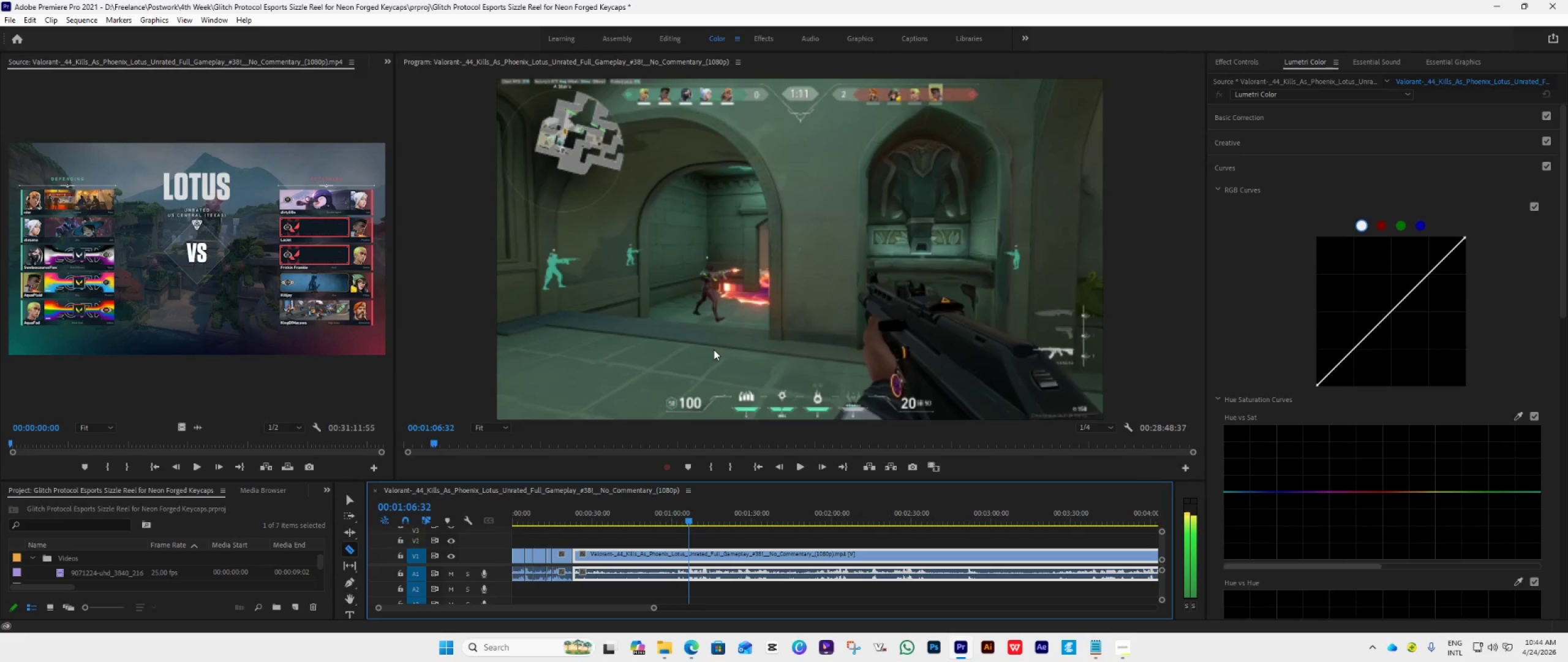 
key(ArrowLeft)
 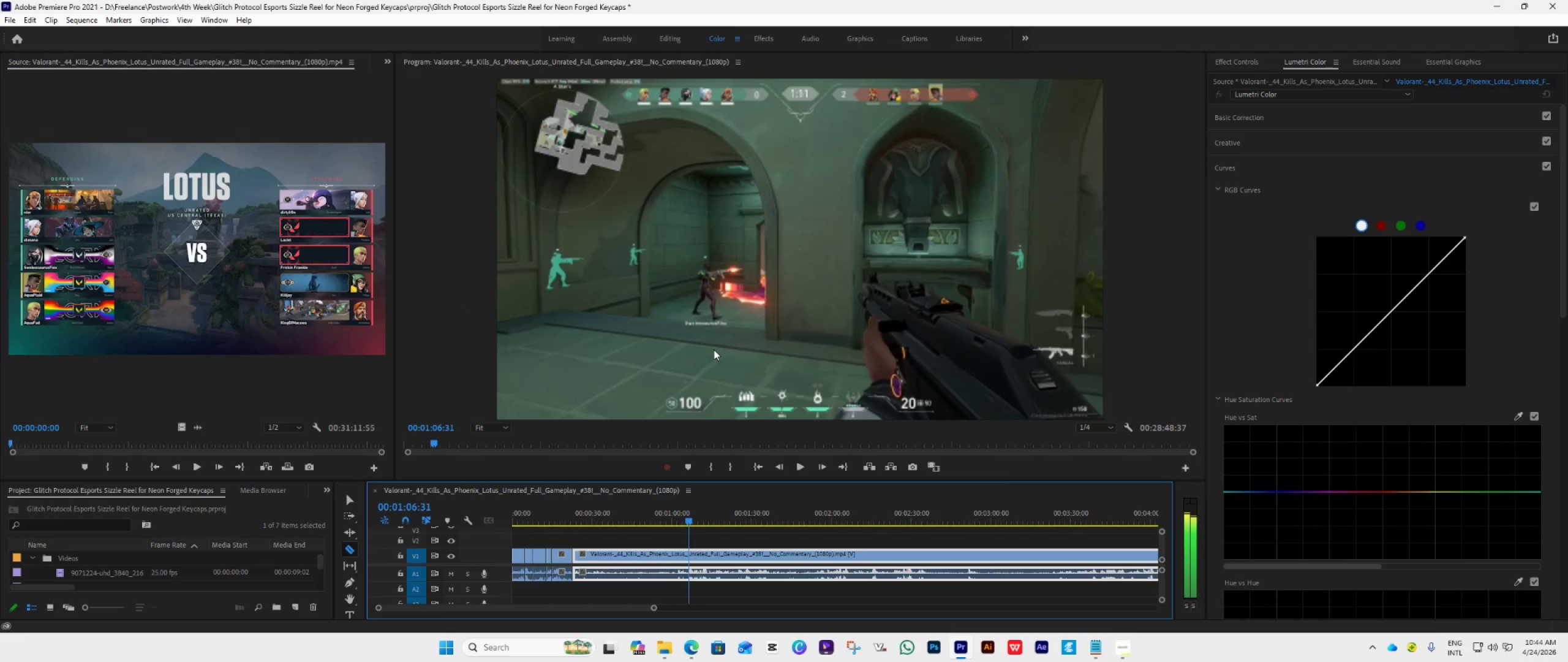 
key(ArrowLeft)
 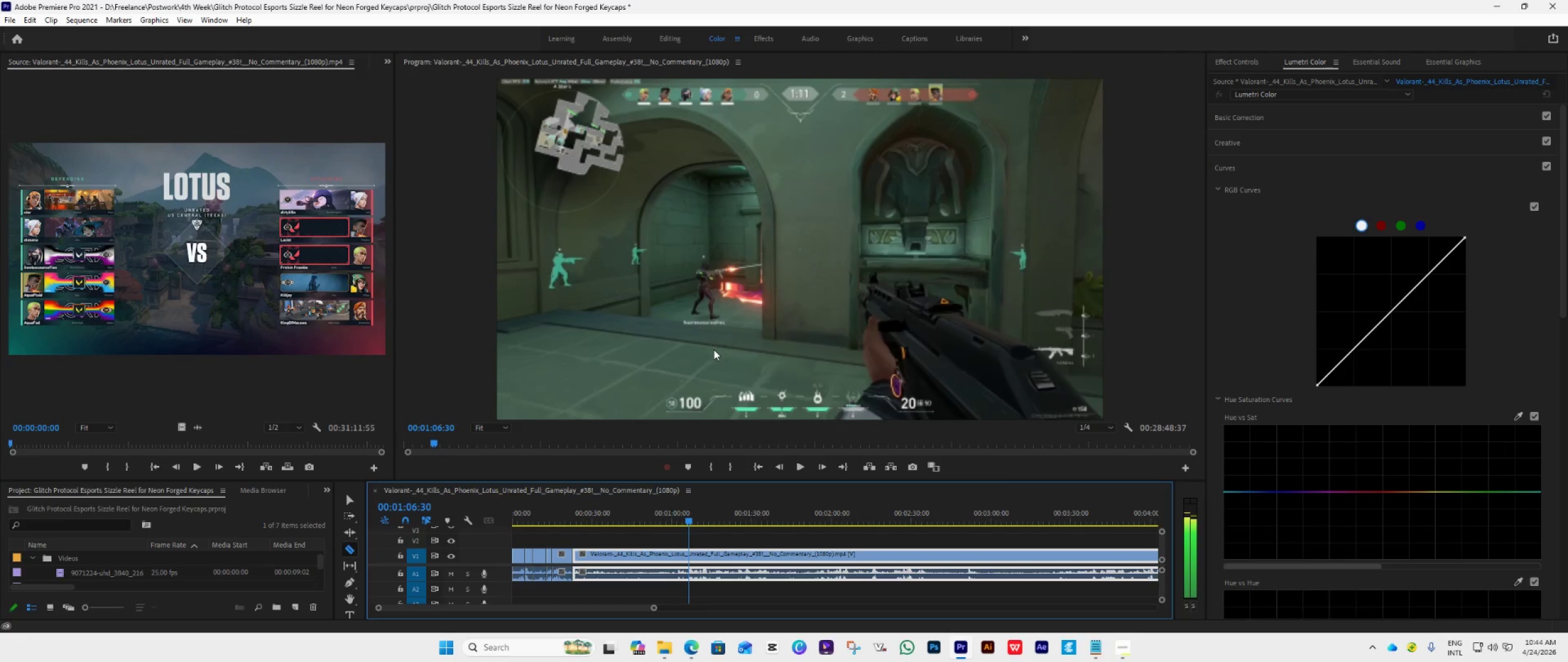 
key(ArrowLeft)
 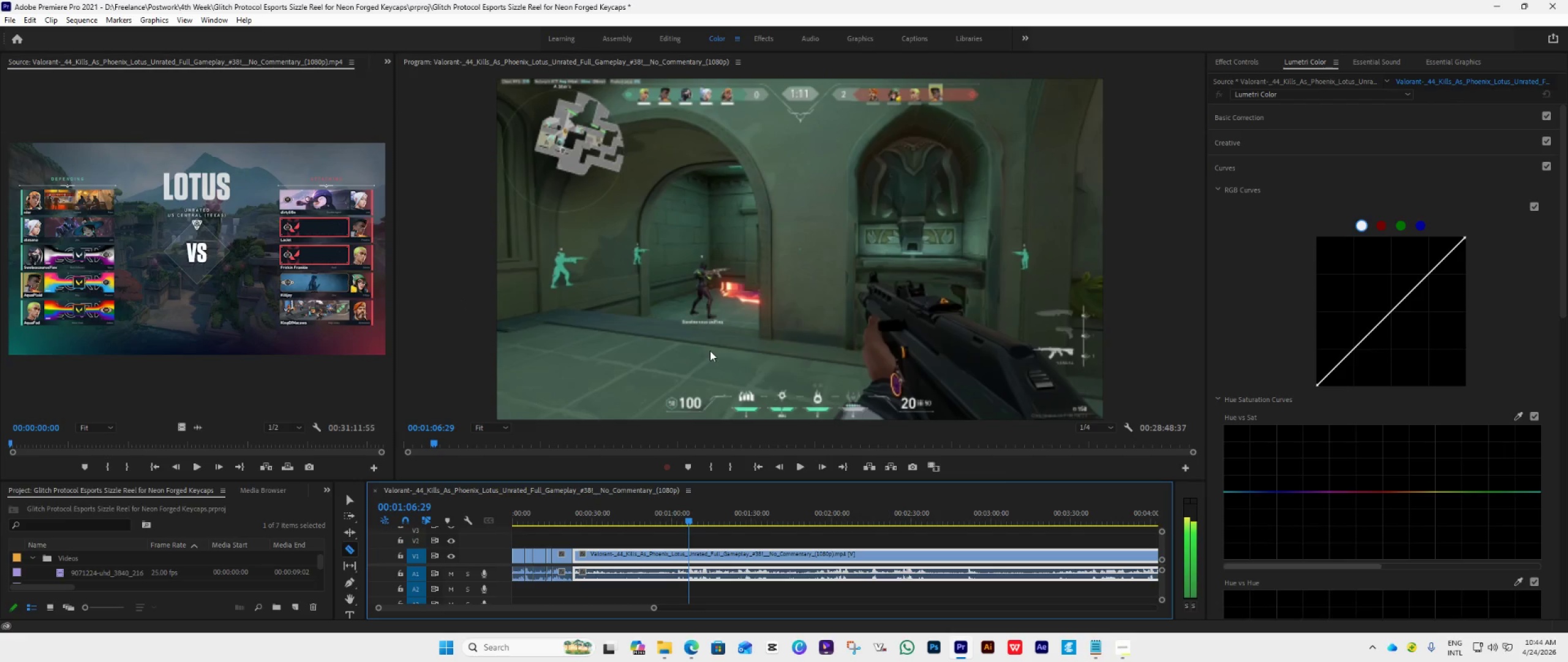 
key(C)
 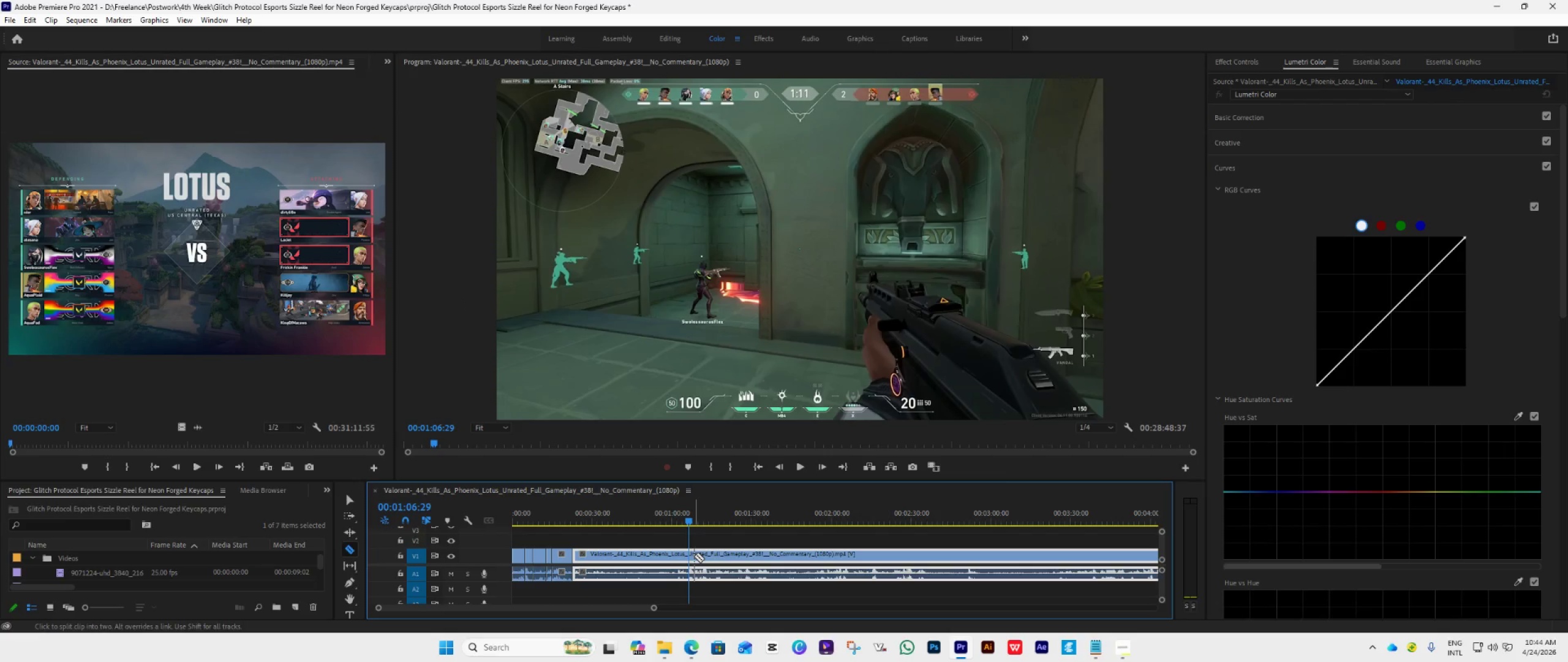 
left_click([690, 556])
 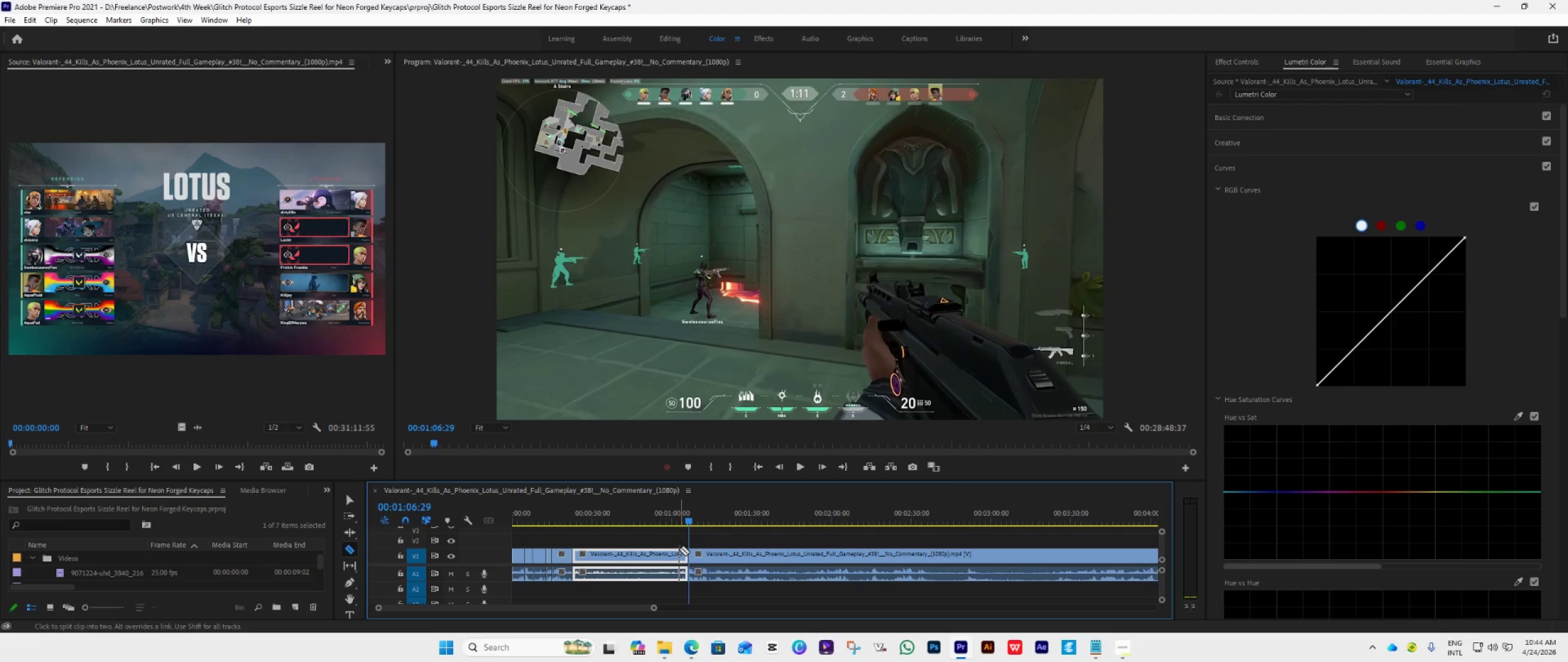 
key(V)
 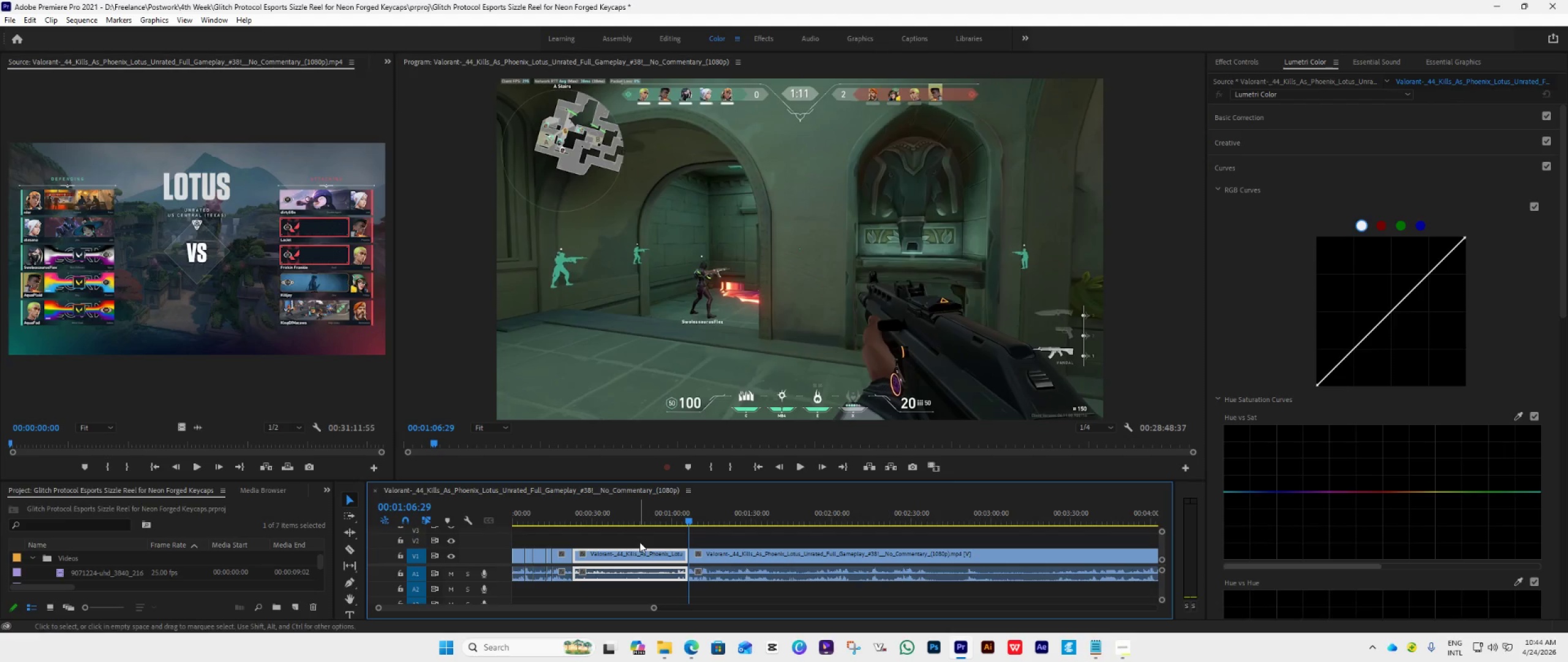 
key(Backspace)
 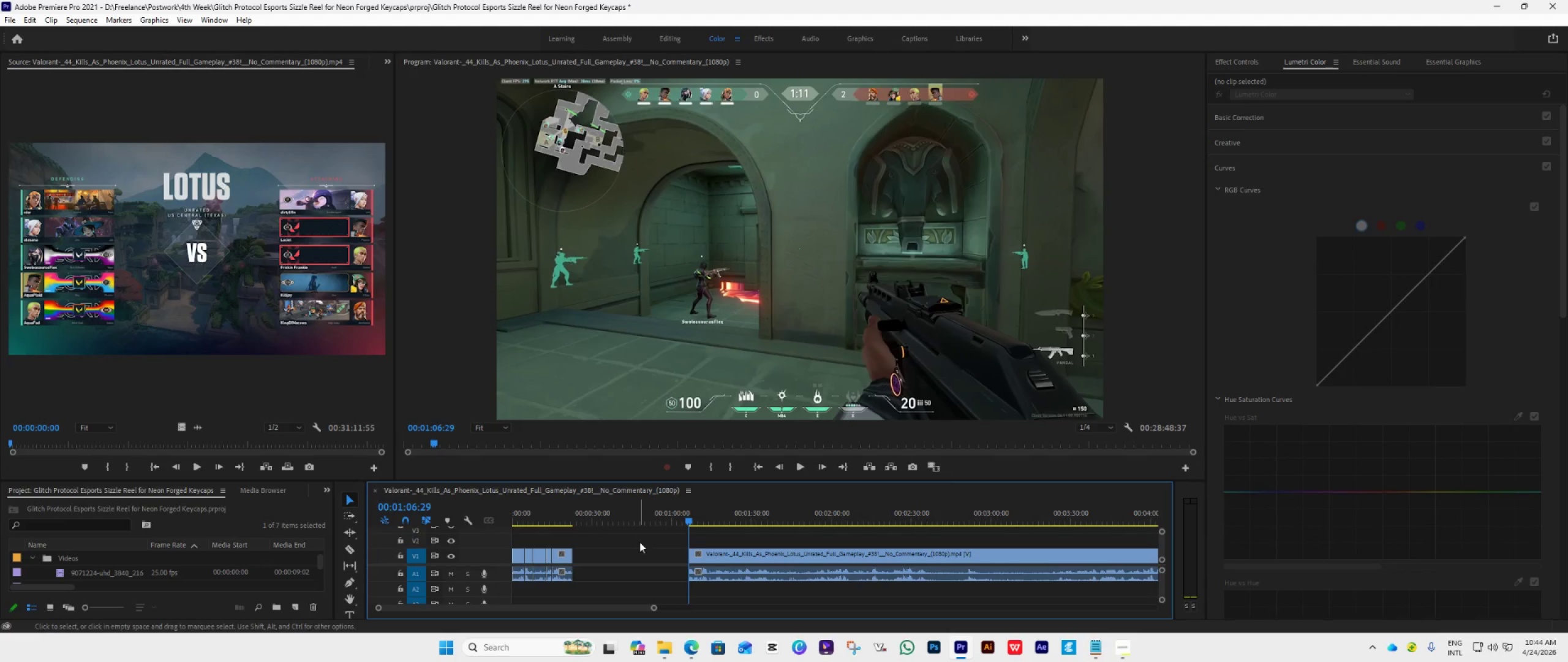 
left_click([639, 542])
 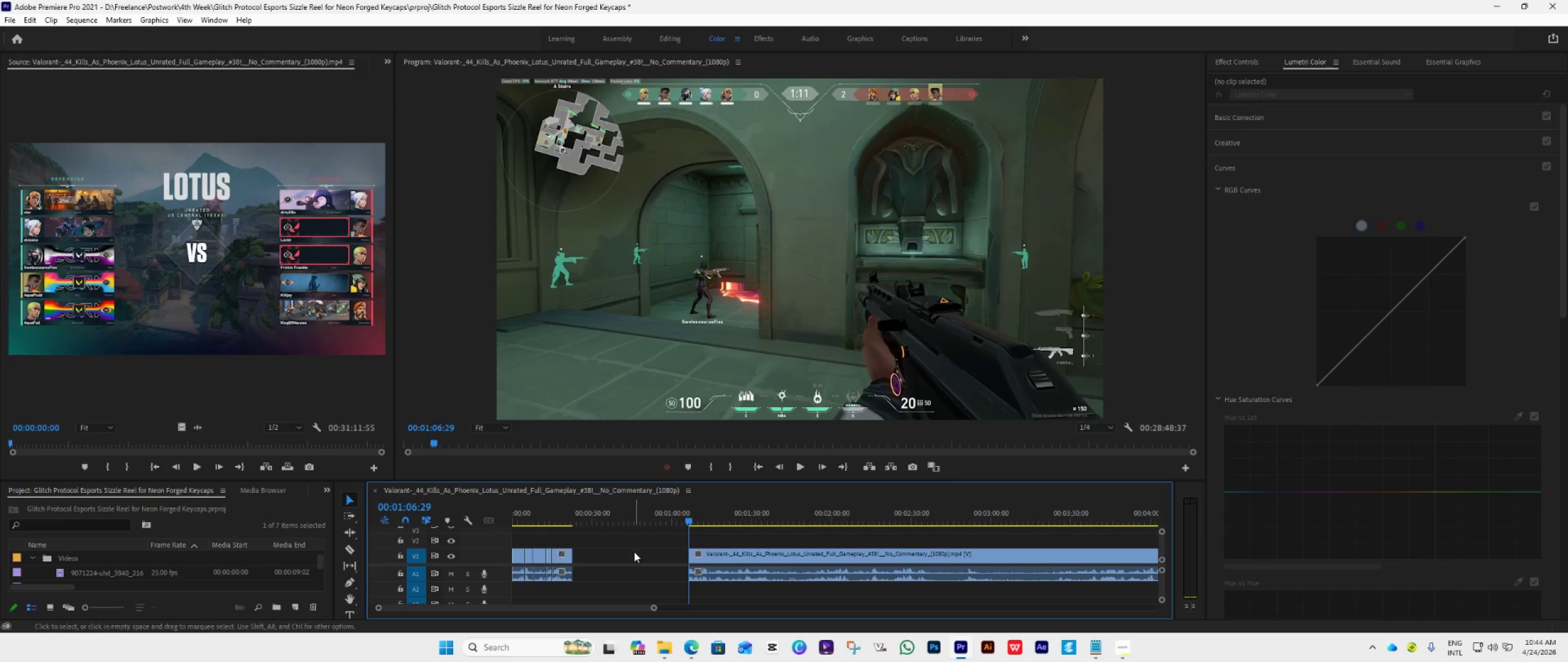 
double_click([633, 555])
 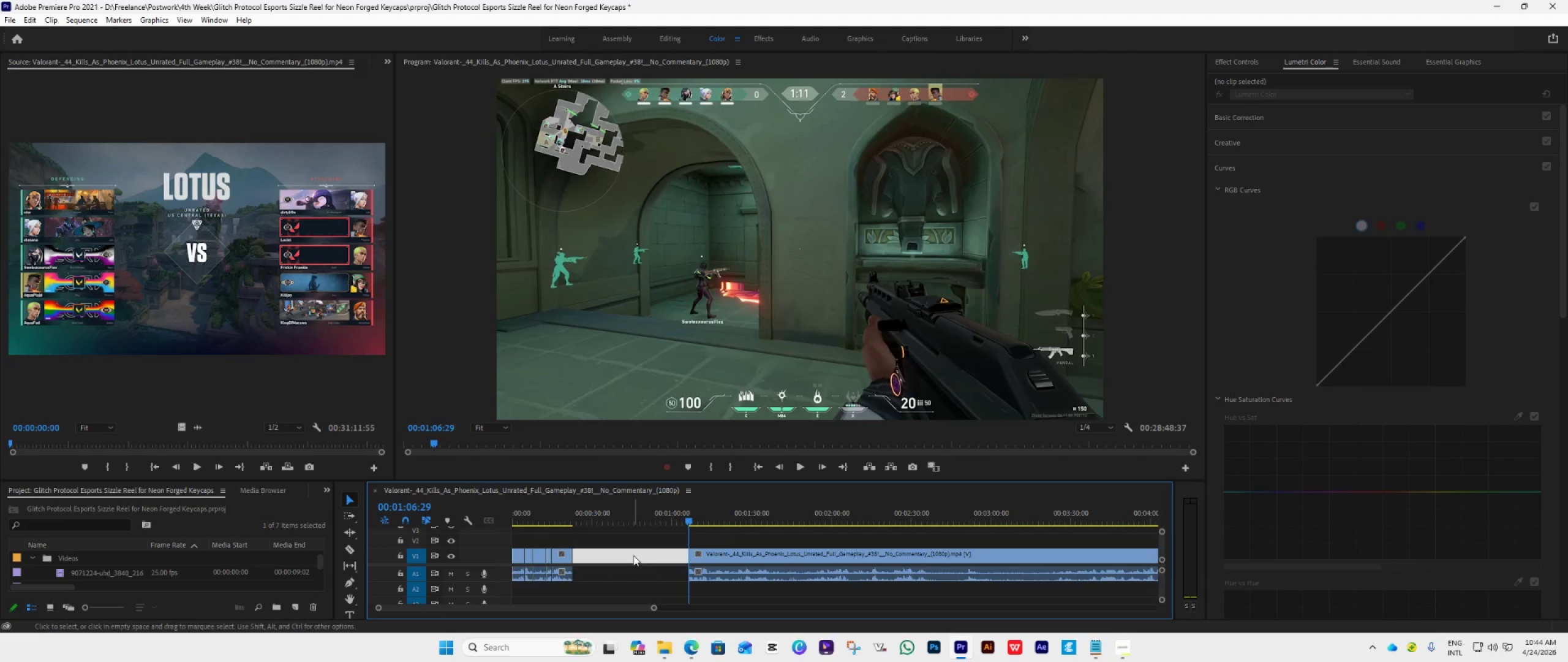 
key(Backspace)
 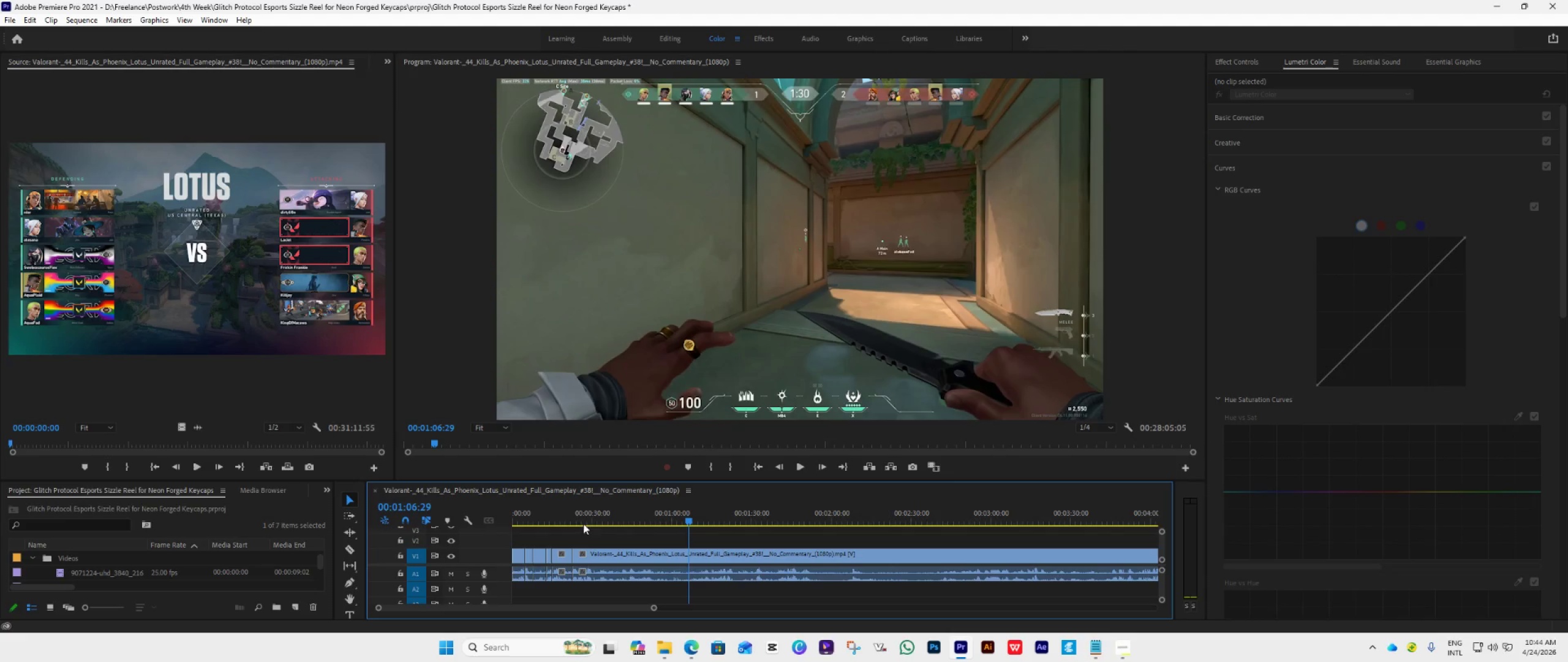 
left_click([571, 516])
 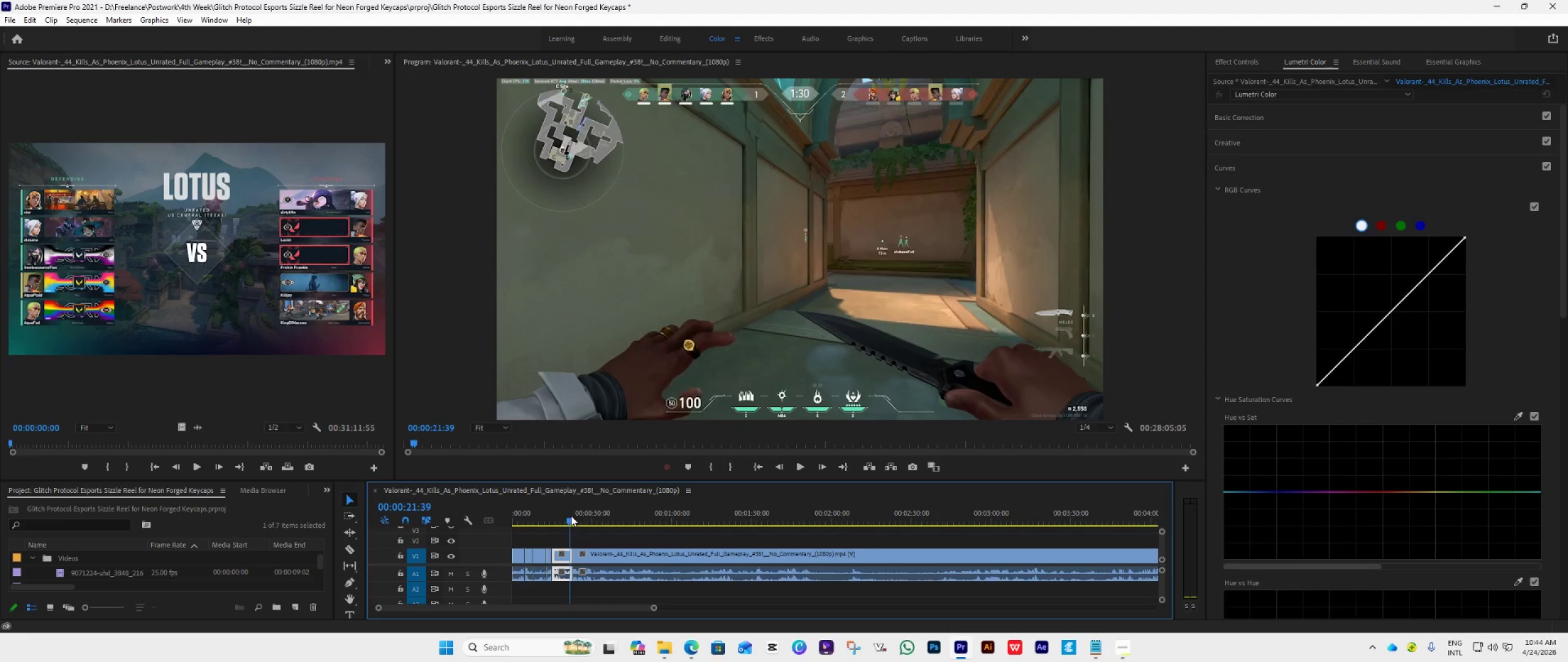 
key(Space)
 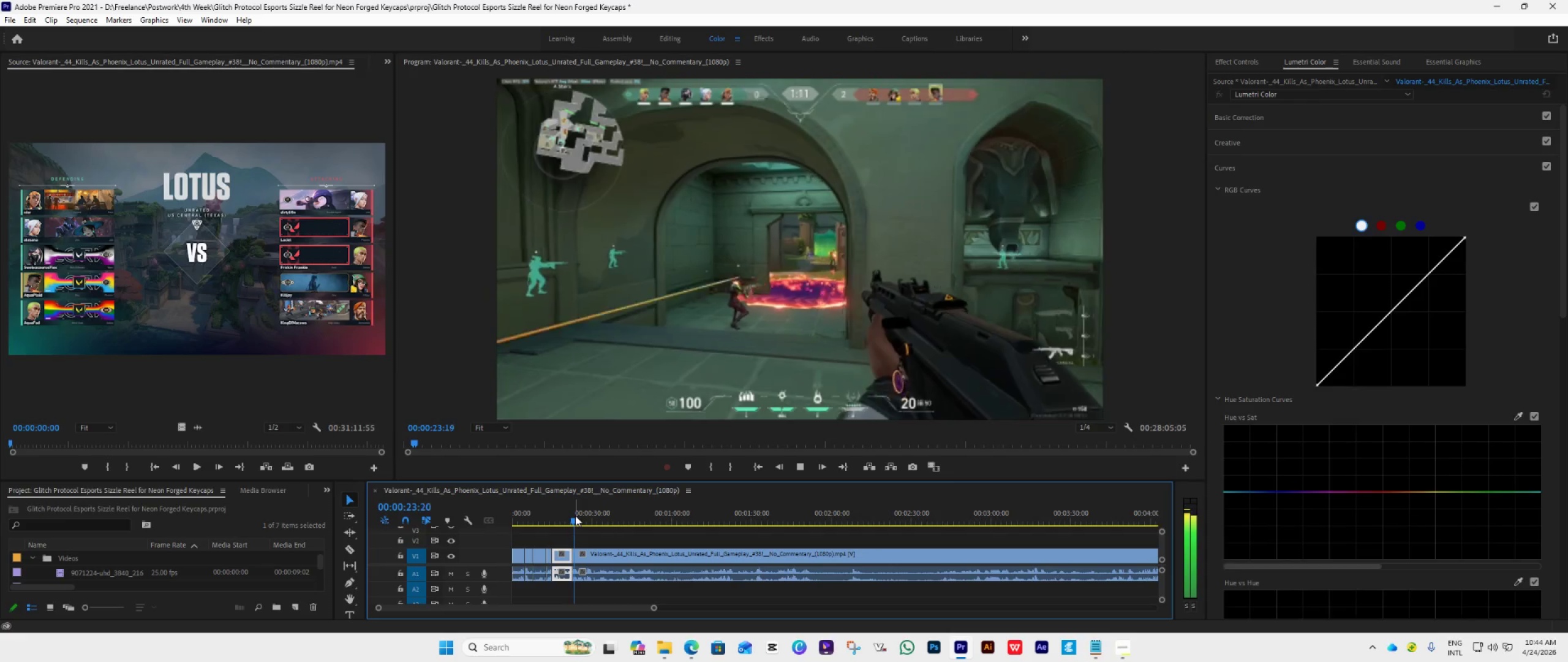 
key(Space)
 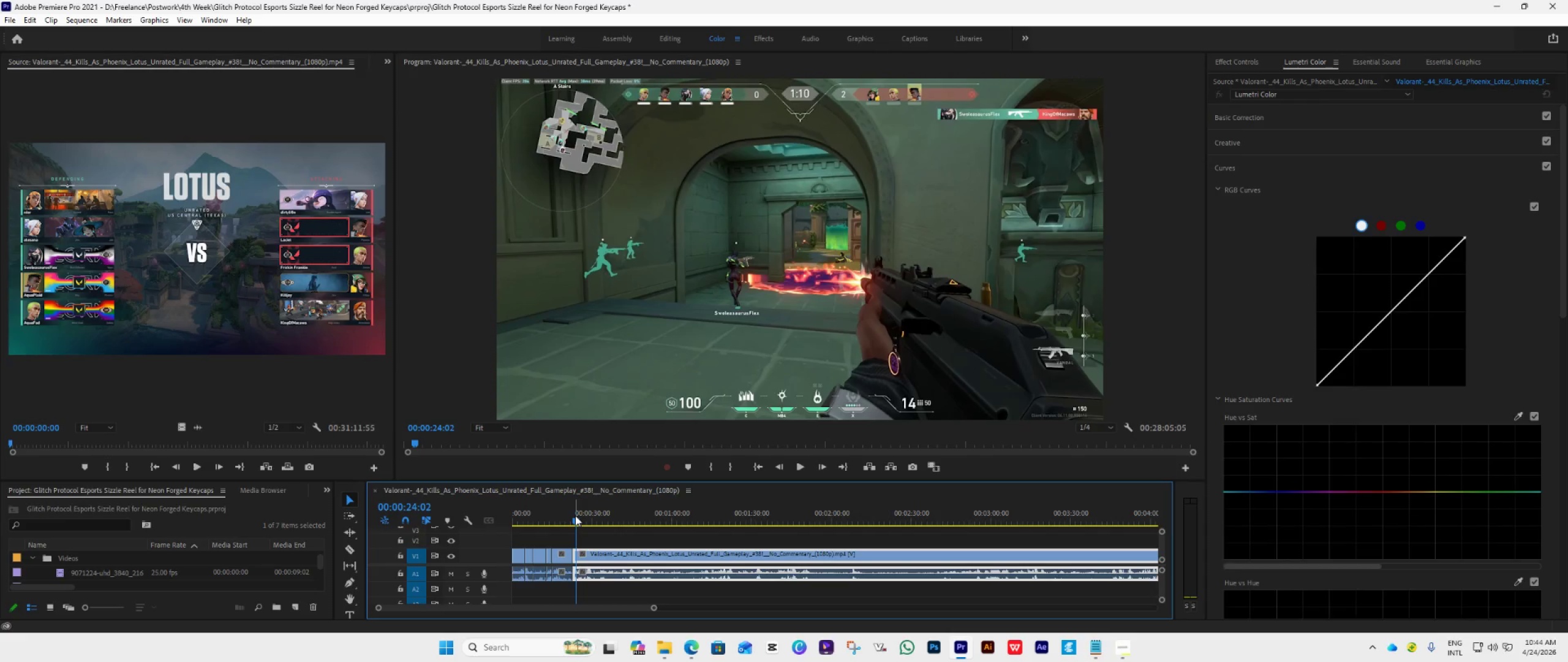 
key(Space)
 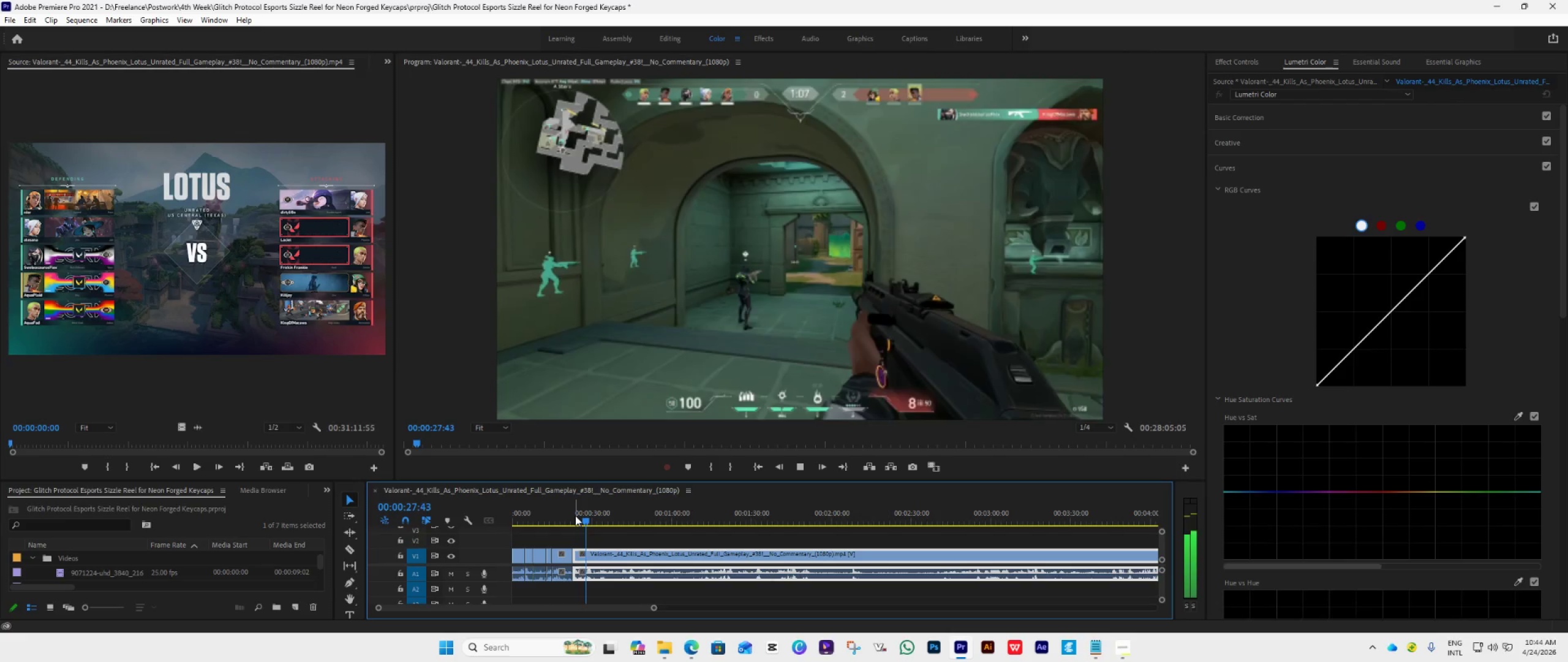 
key(Space)
 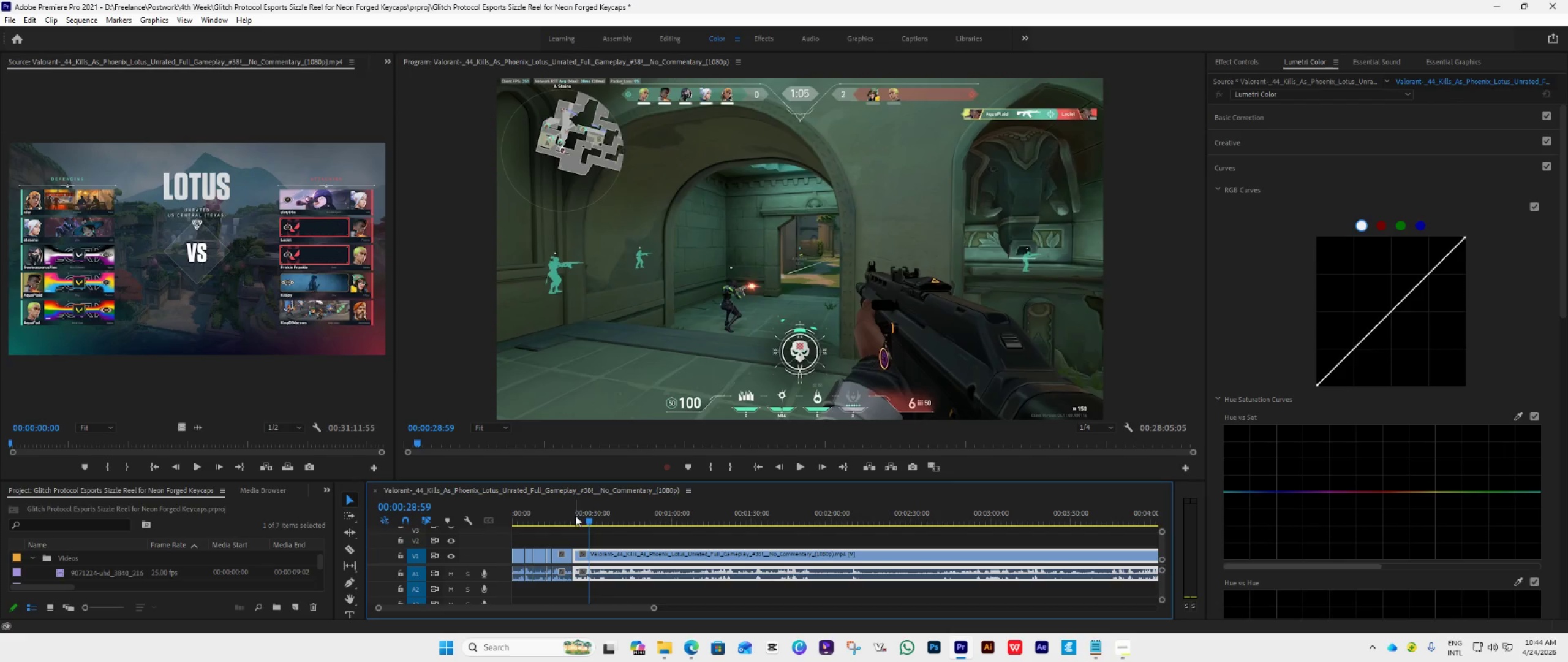 
left_click_drag(start_coordinate=[591, 523], to_coordinate=[584, 526])
 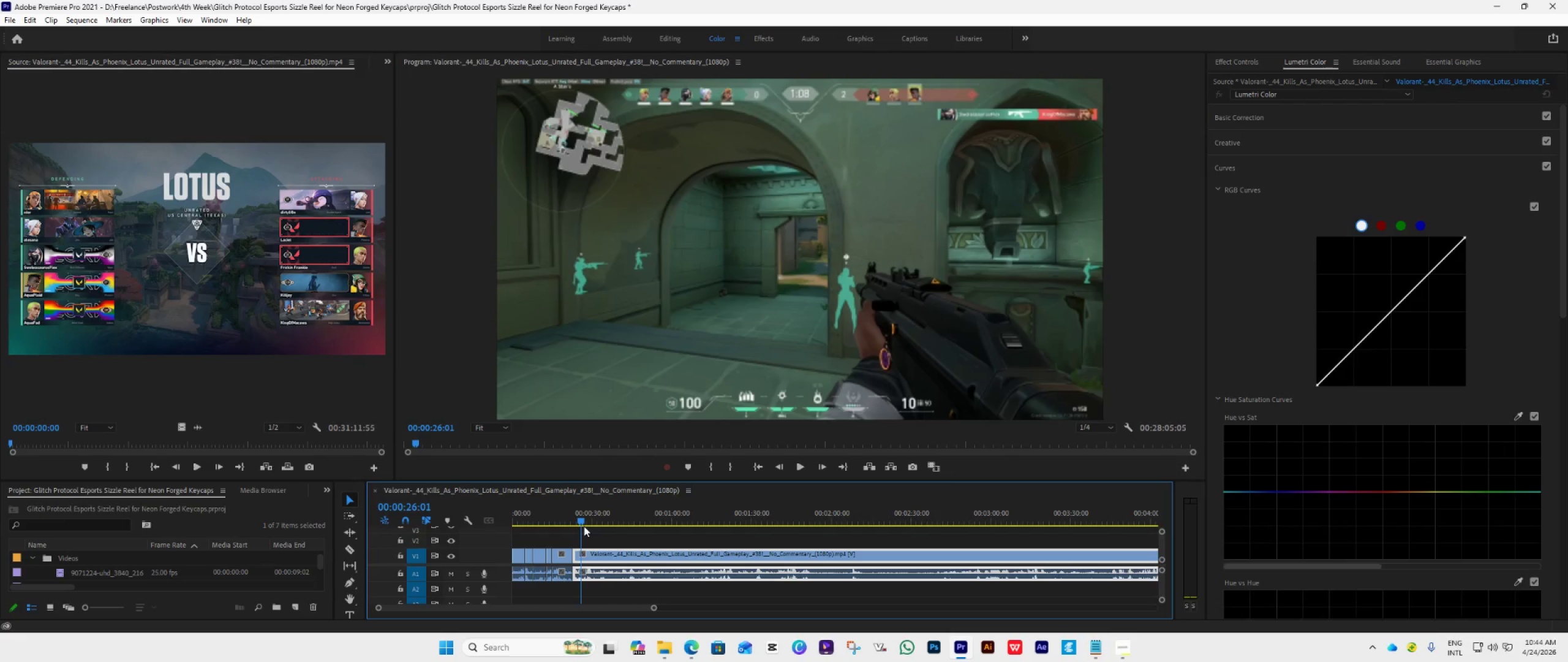 
key(Space)
 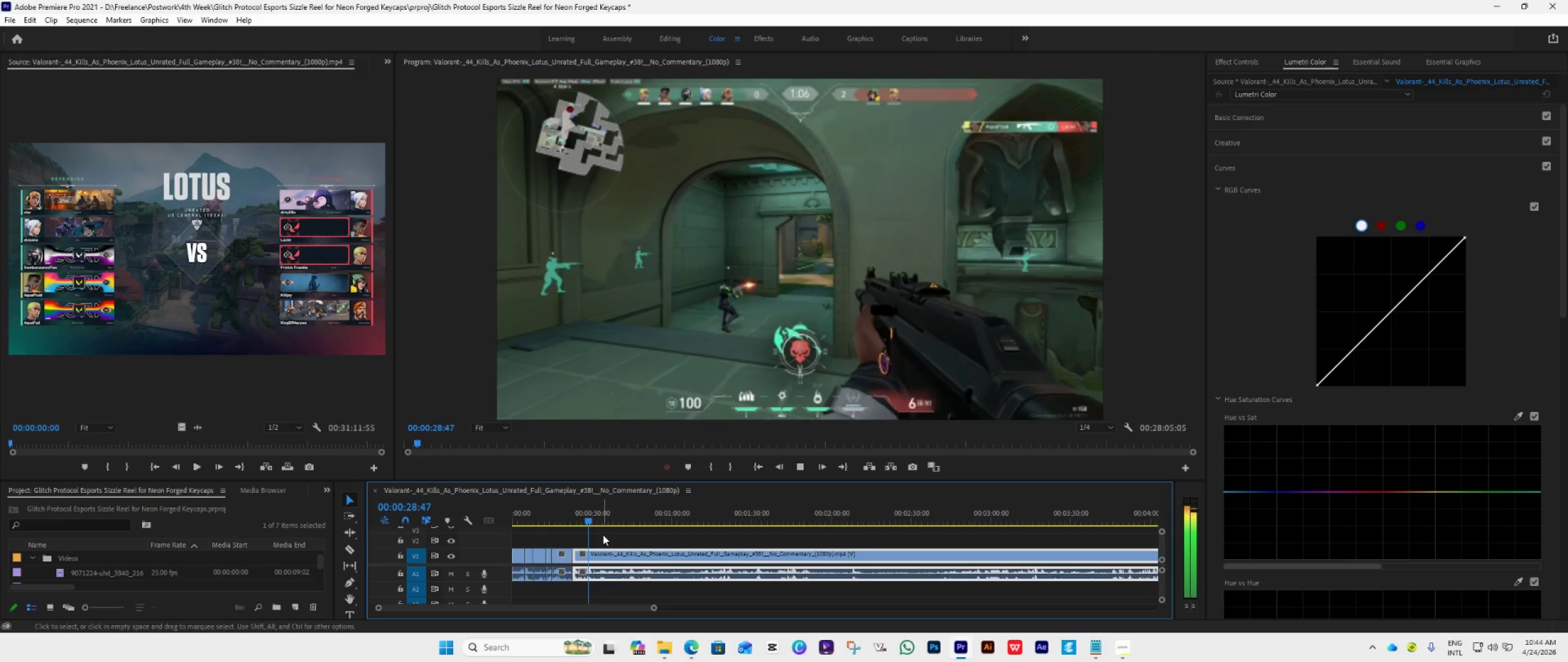 
key(Space)
 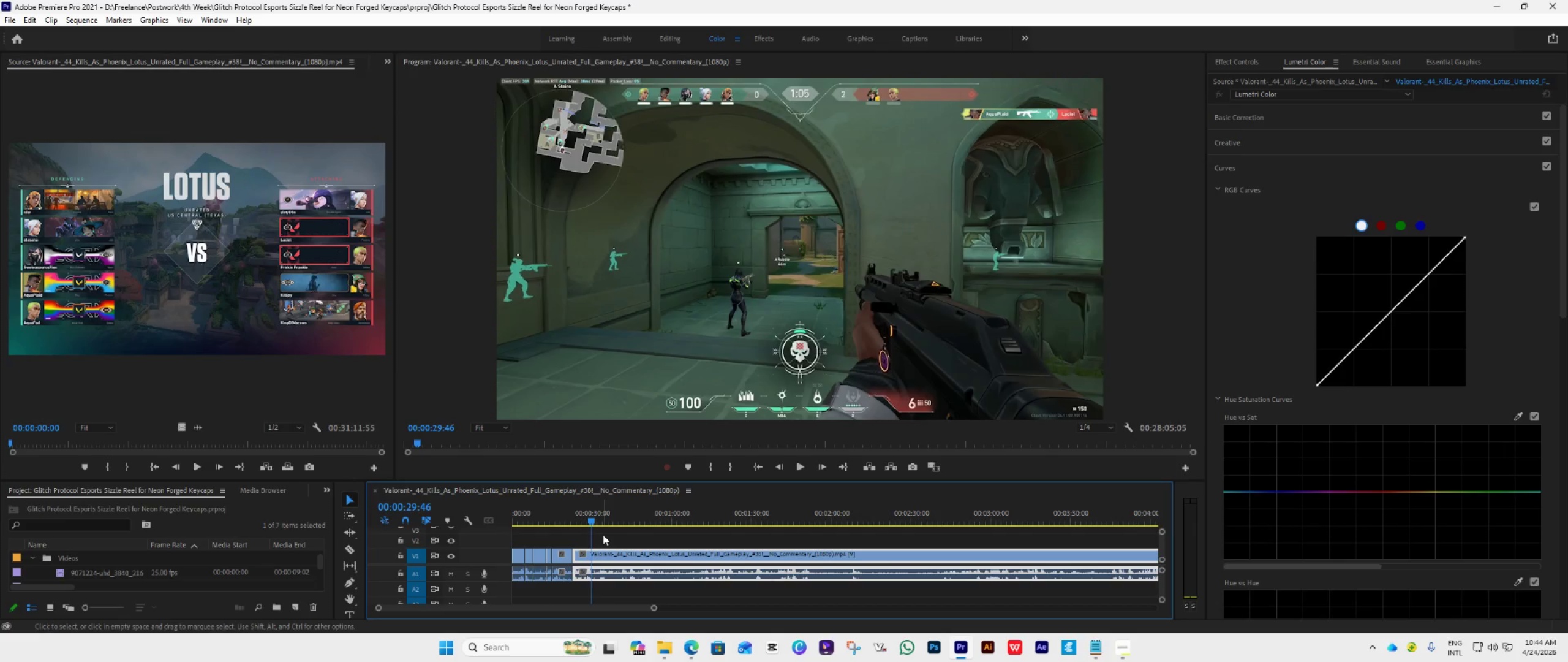 
key(Space)
 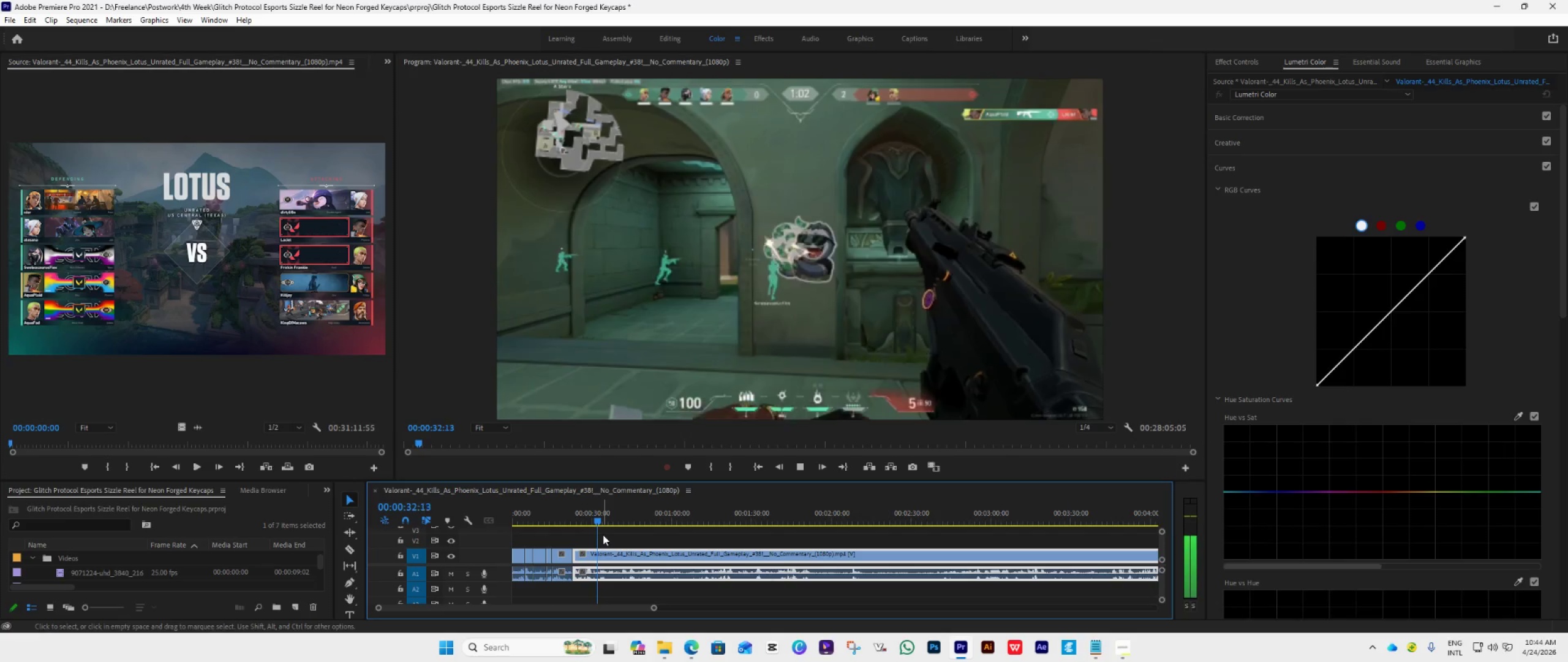 
key(Space)
 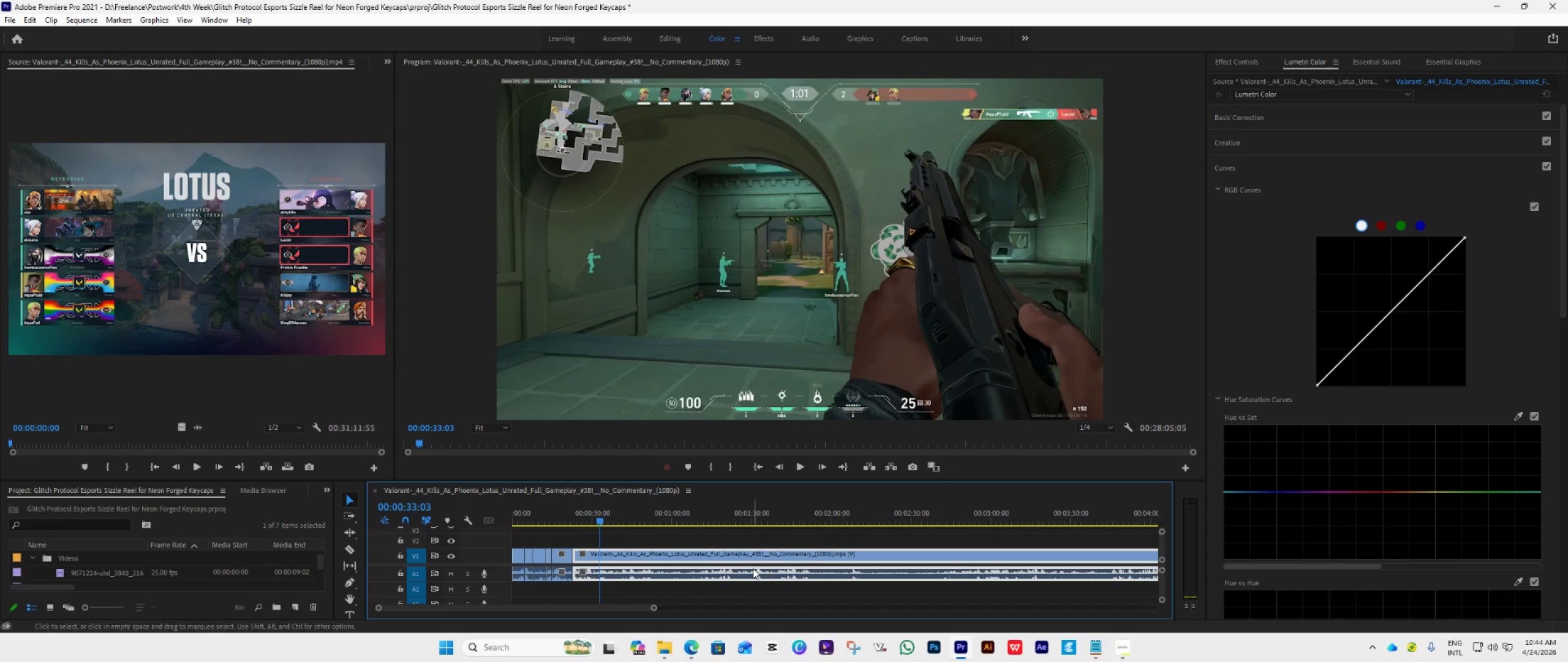 
key(Space)
 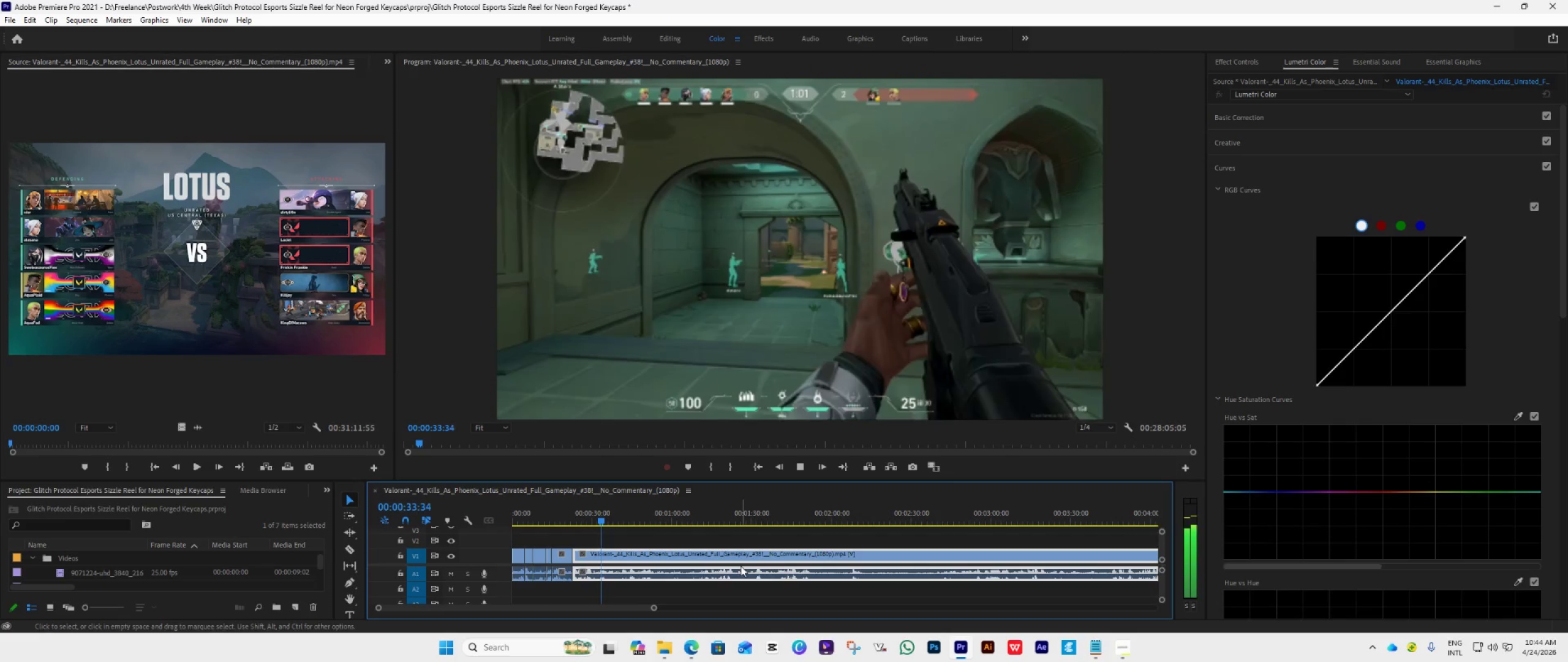 
key(Space)
 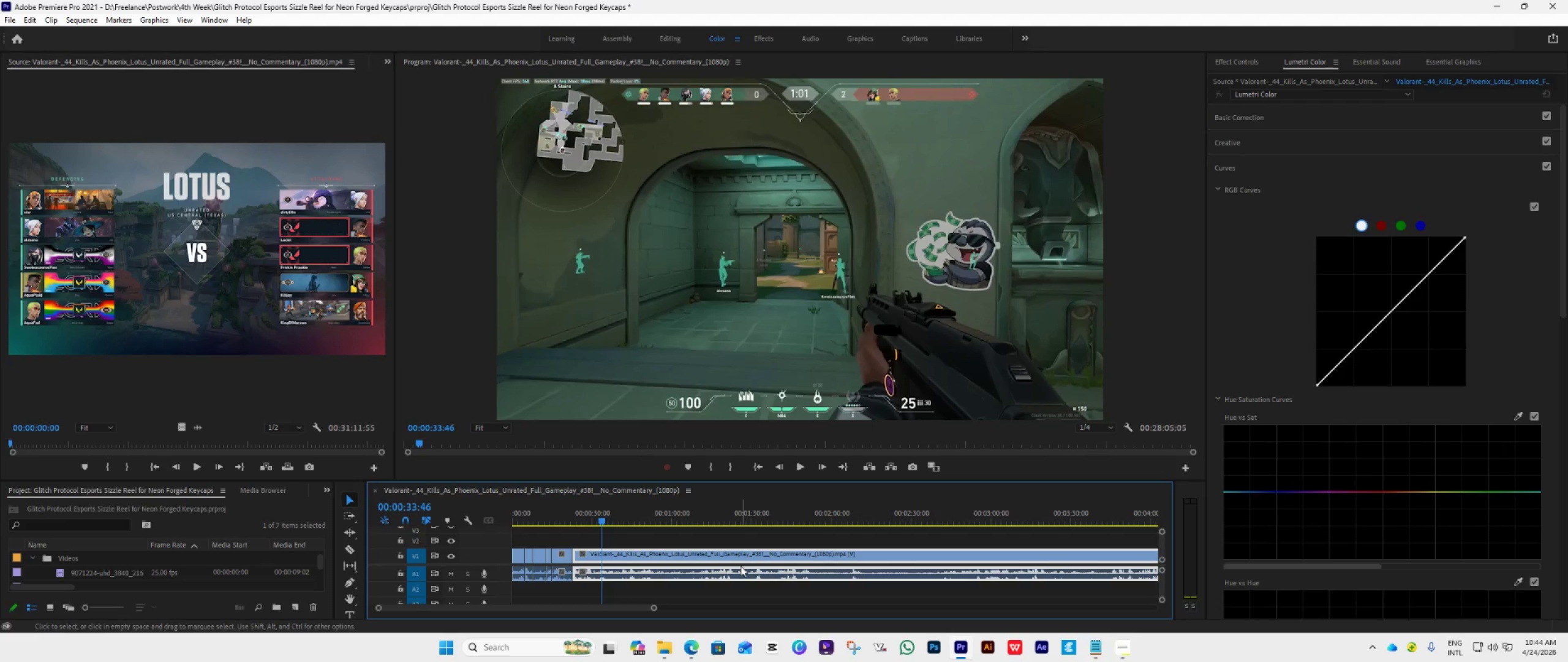 
key(Space)
 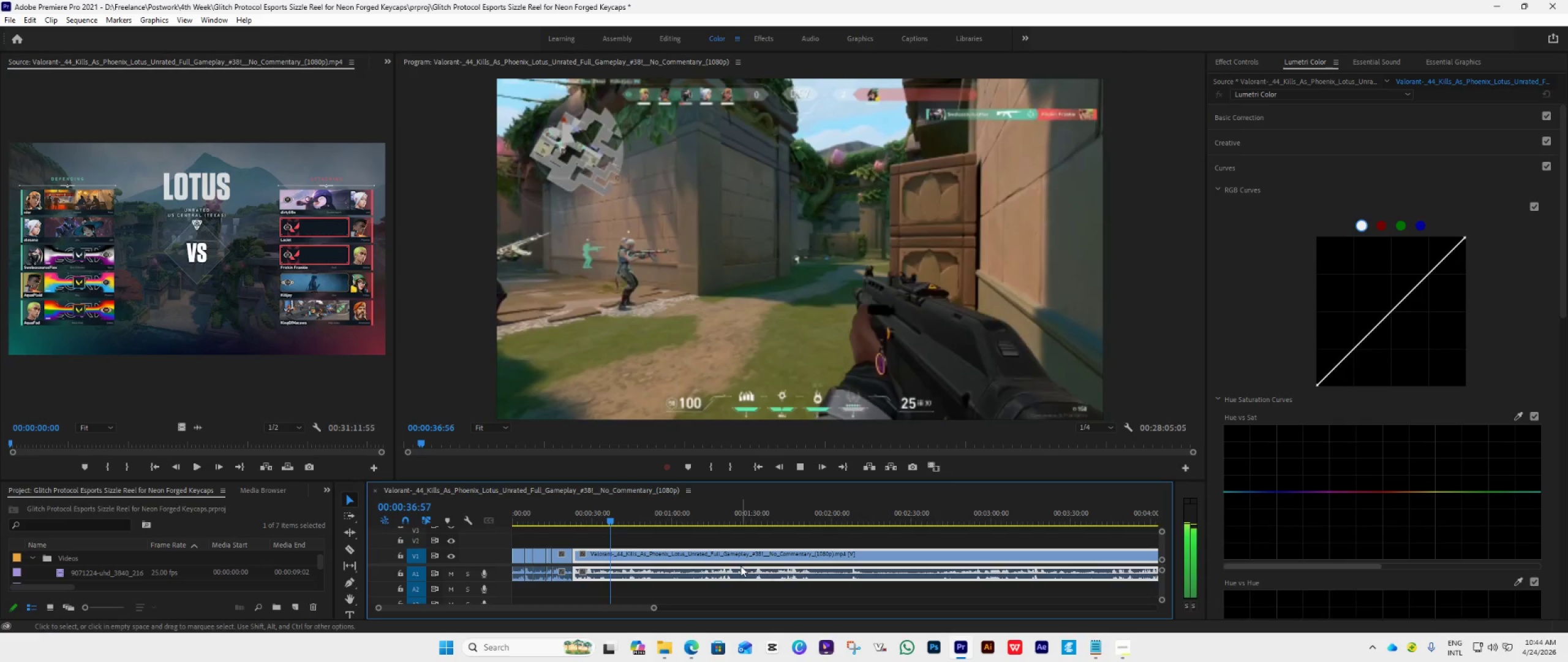 
wait(8.23)
 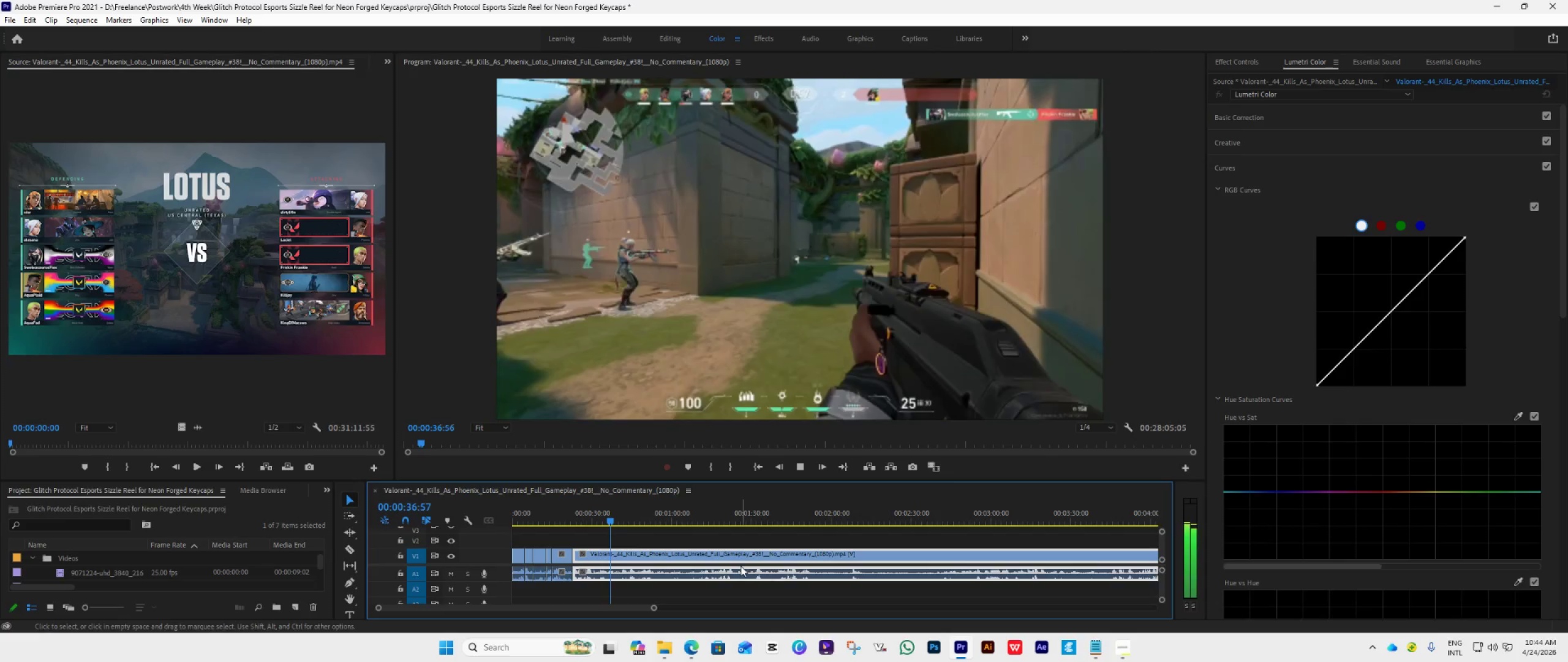 
key(Space)
 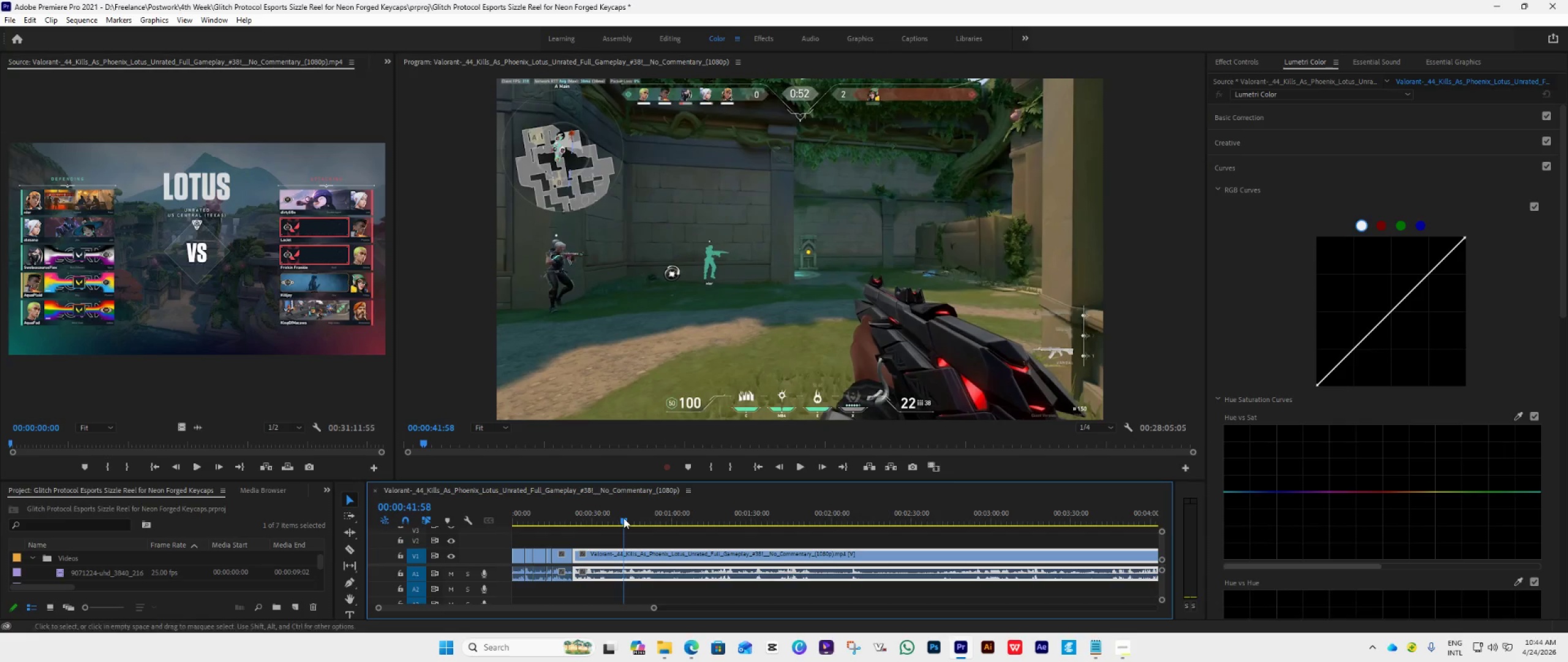 
left_click_drag(start_coordinate=[624, 518], to_coordinate=[574, 551])
 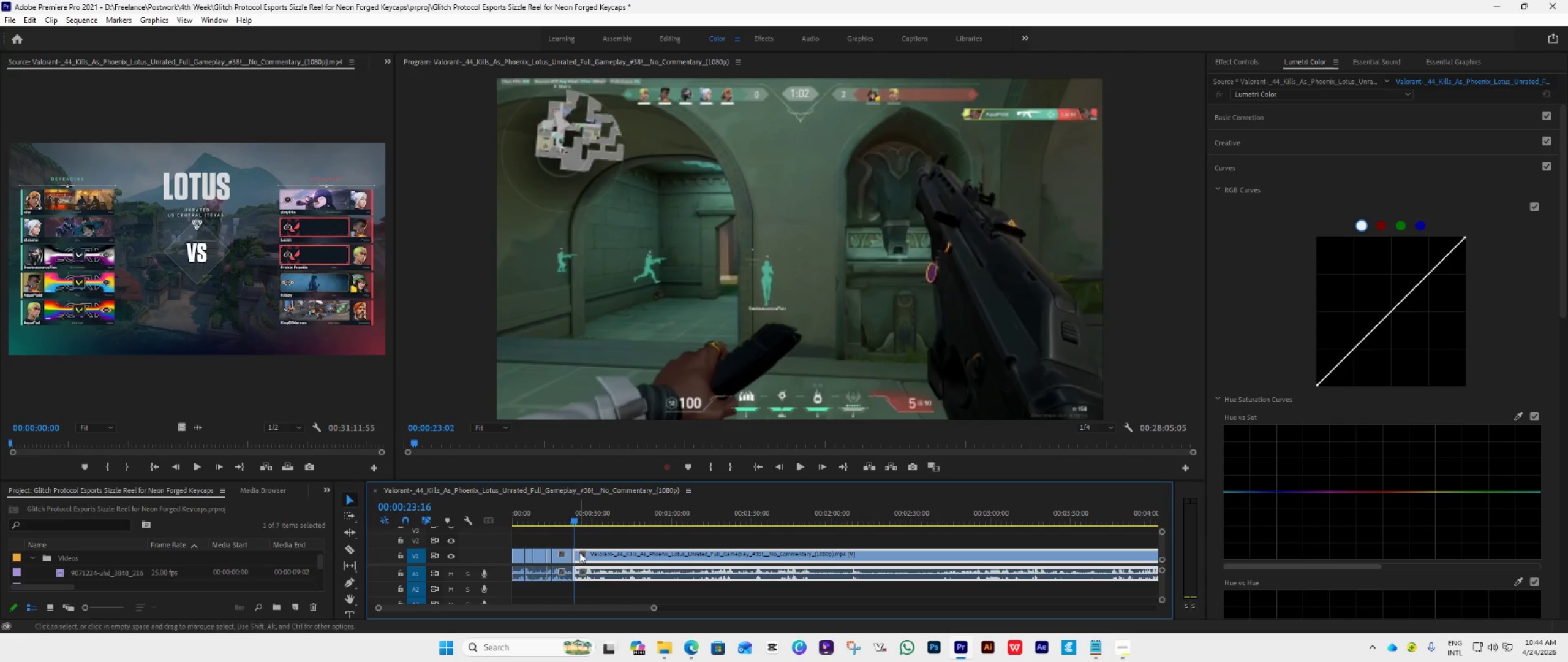 
key(Space)
 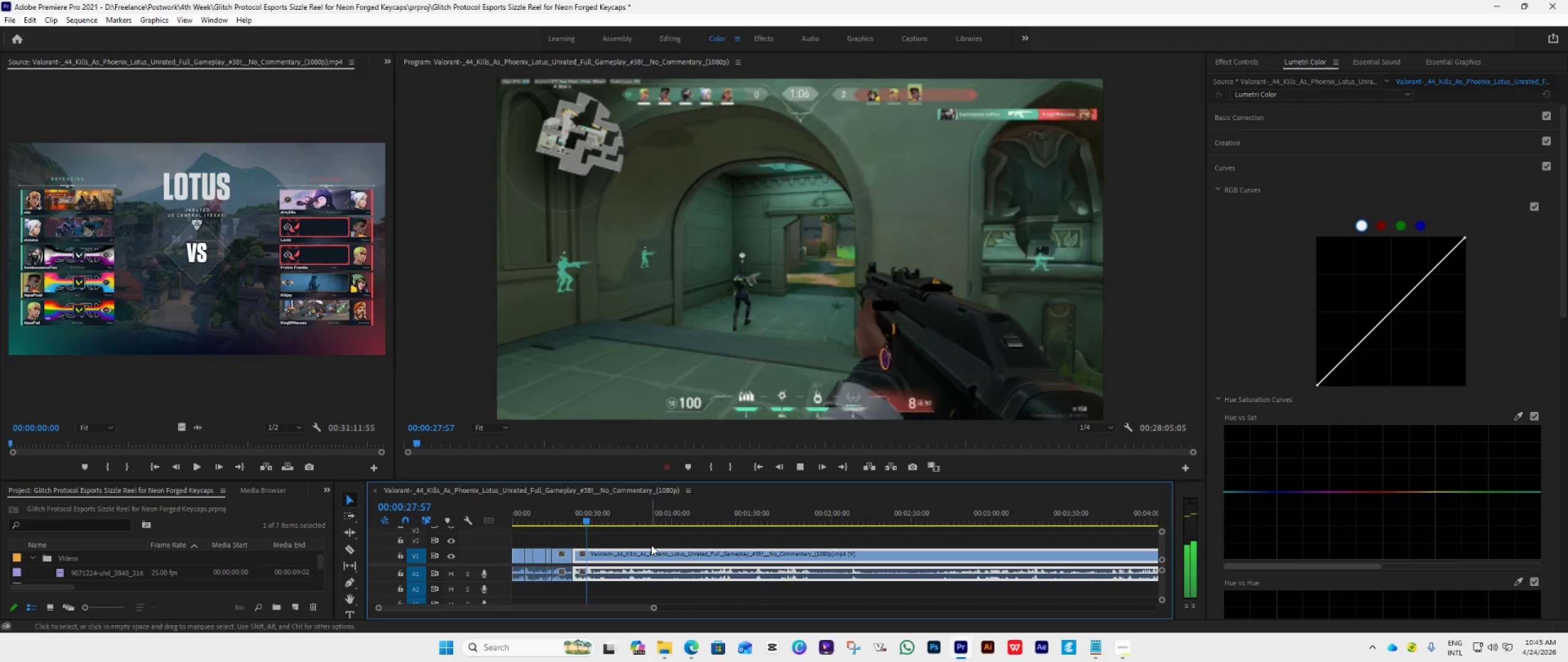 
wait(6.97)
 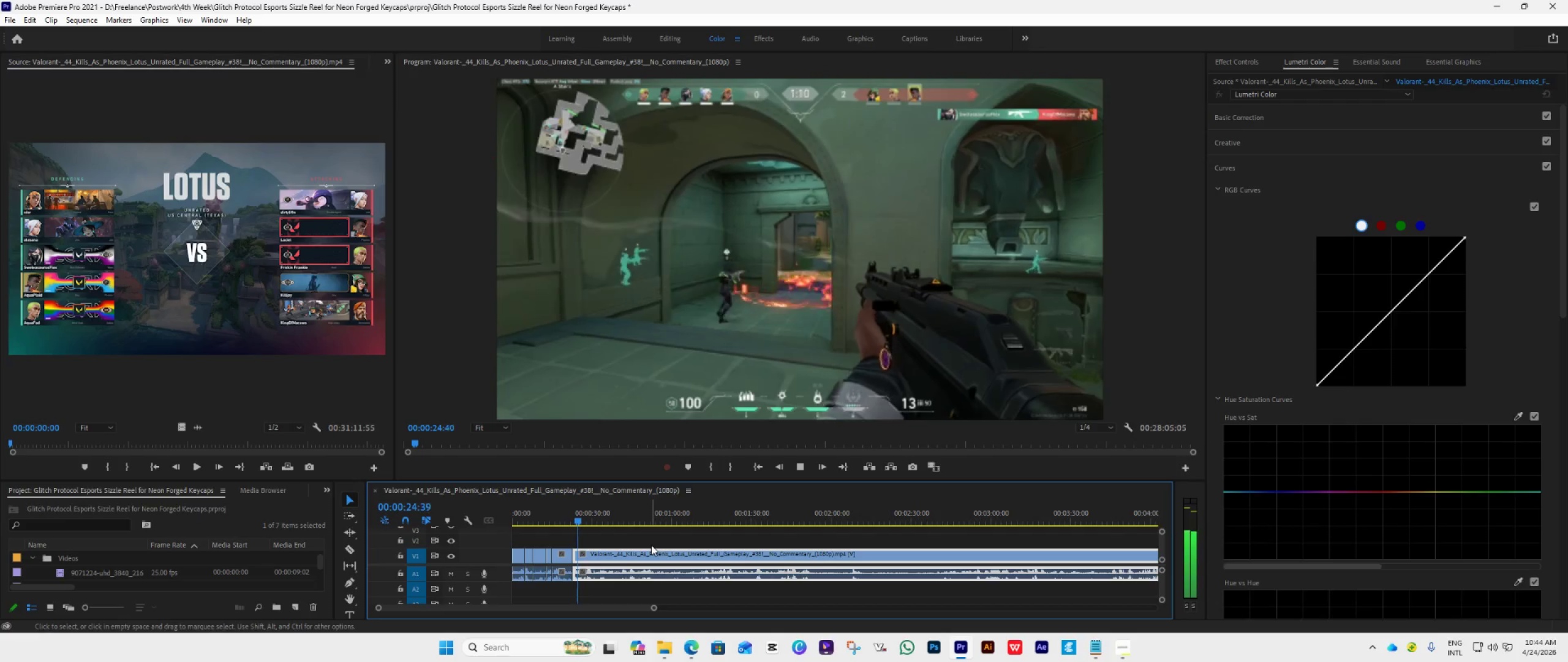 
key(Space)
 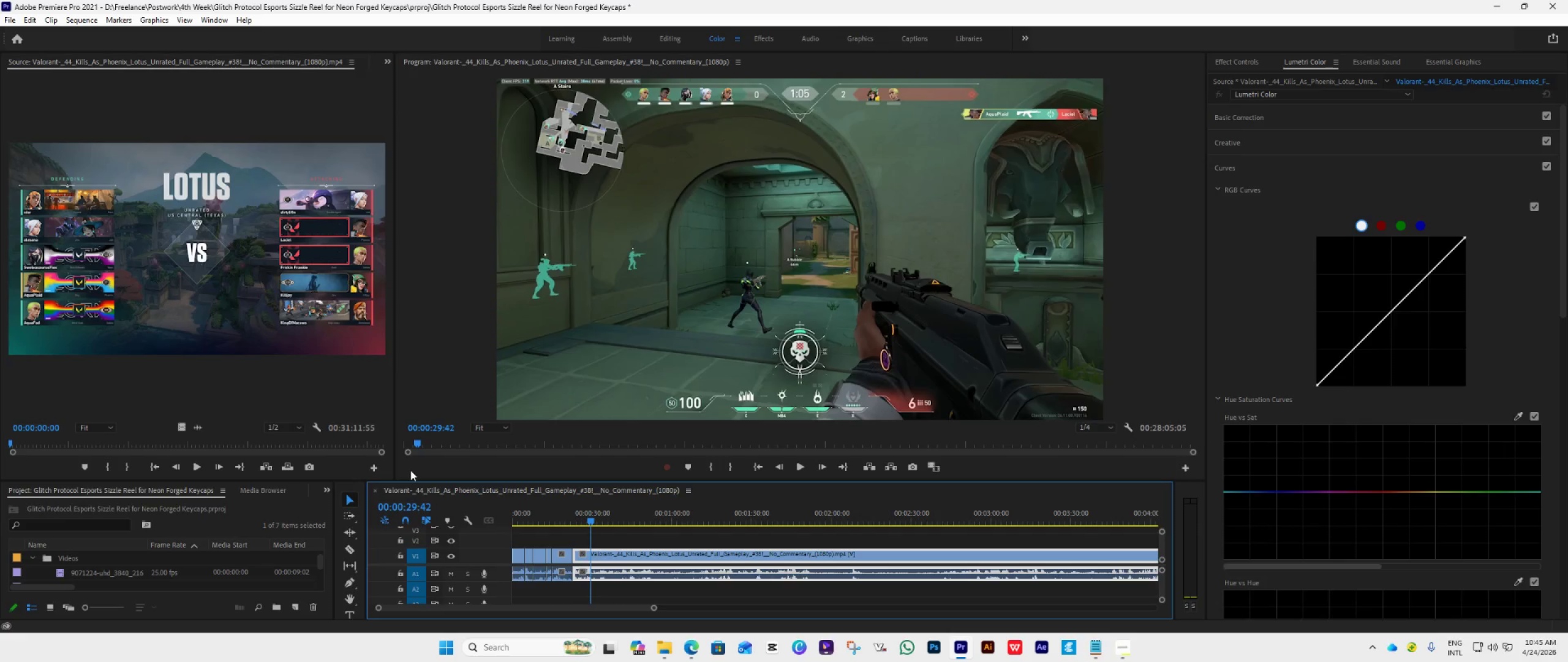 
key(C)
 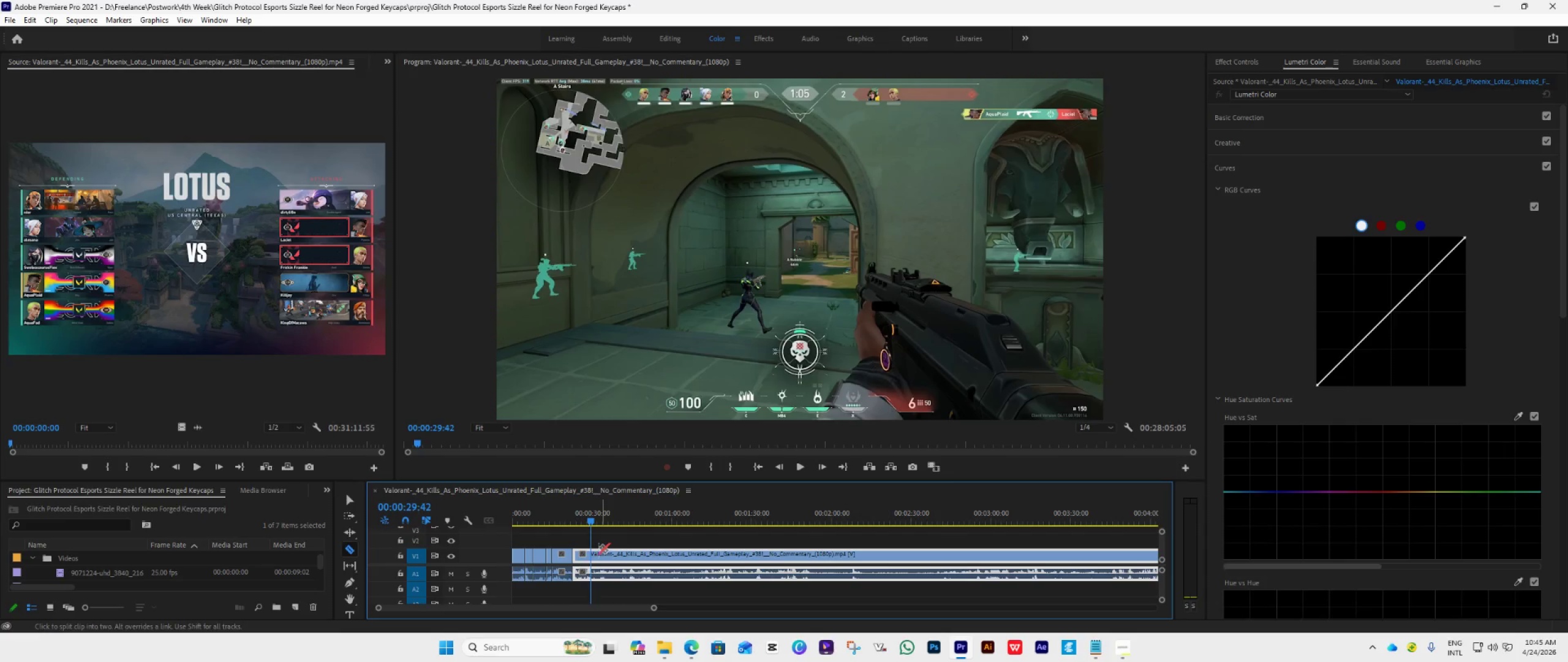 
left_click([589, 555])
 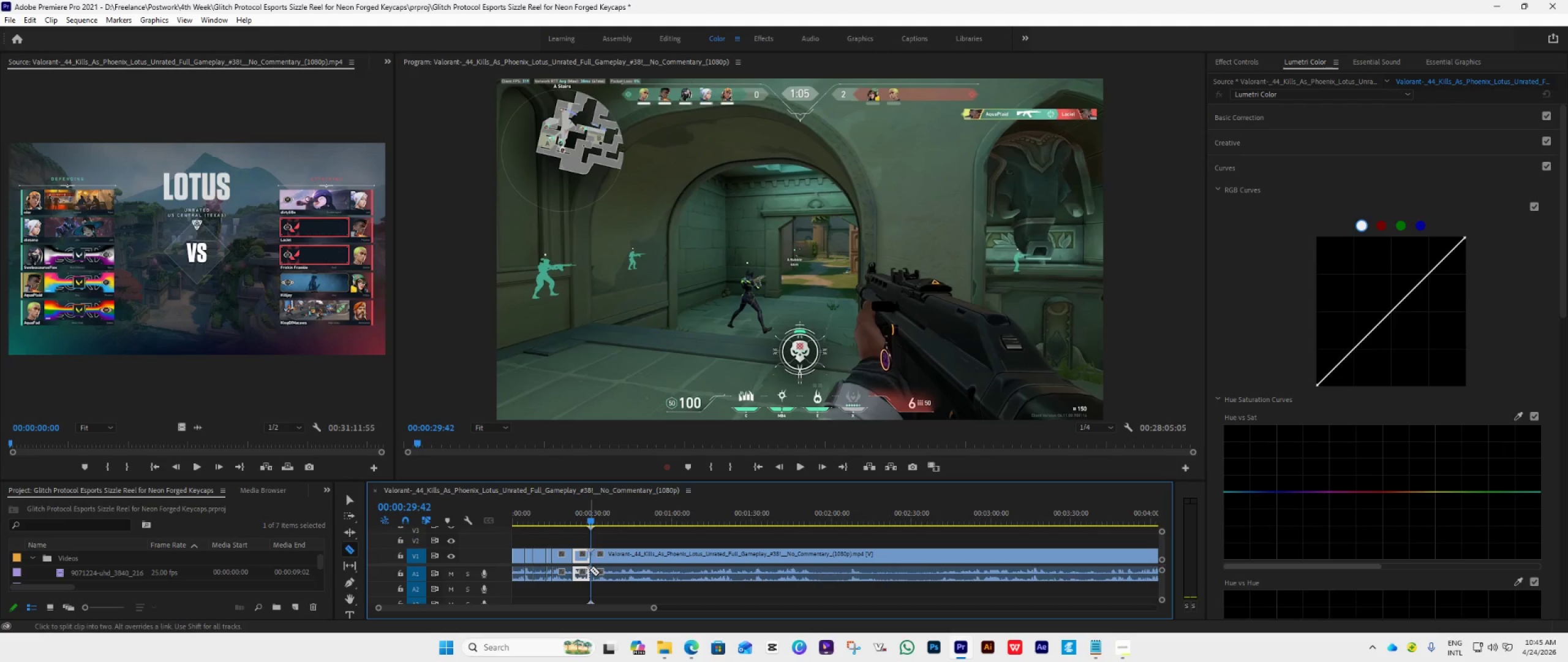 
key(Space)
 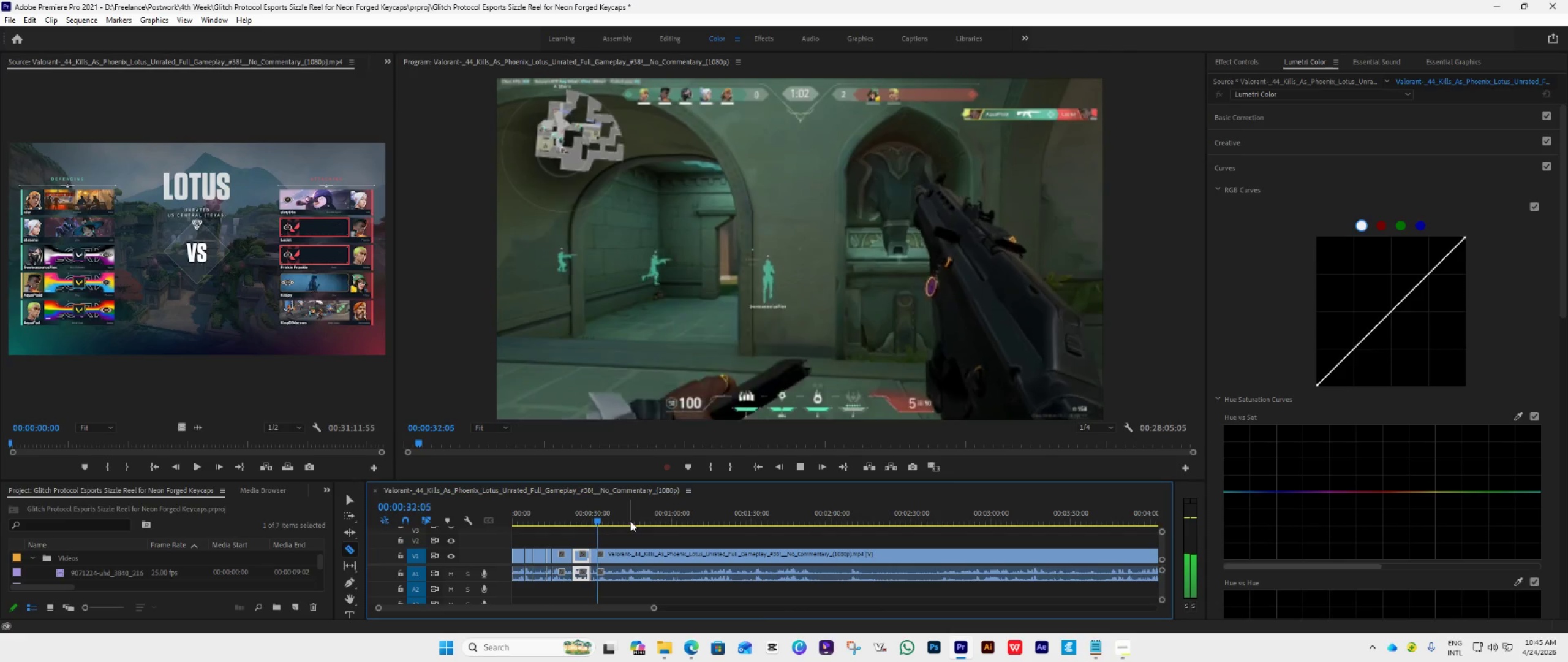 
key(V)
 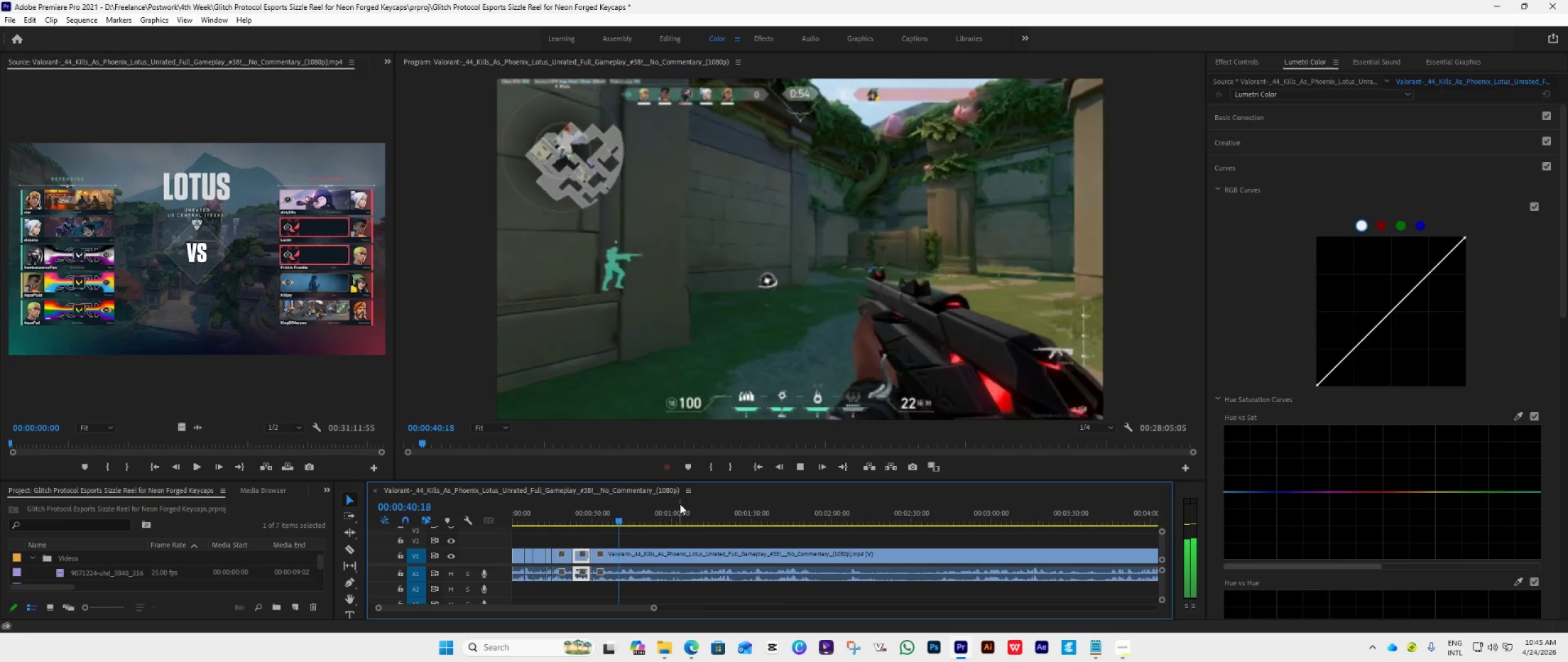 
wait(12.41)
 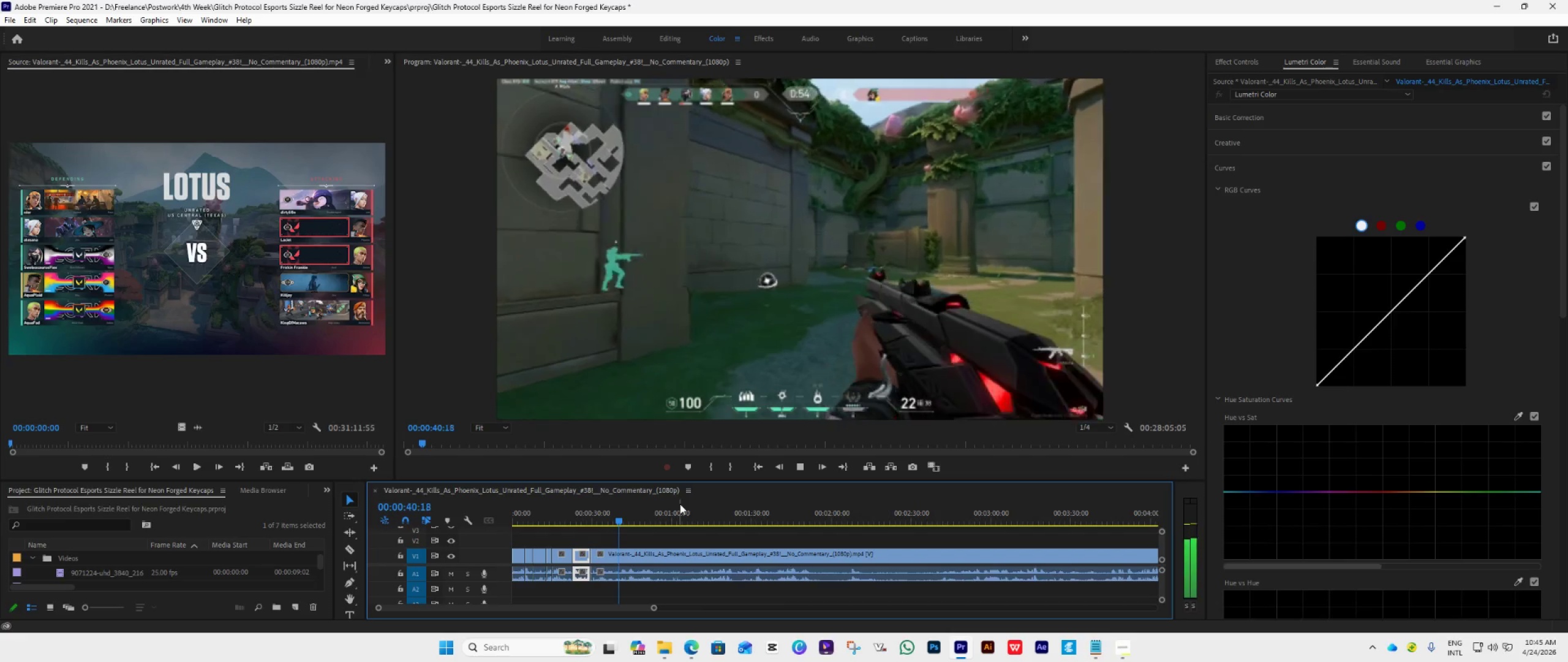 
key(Space)
 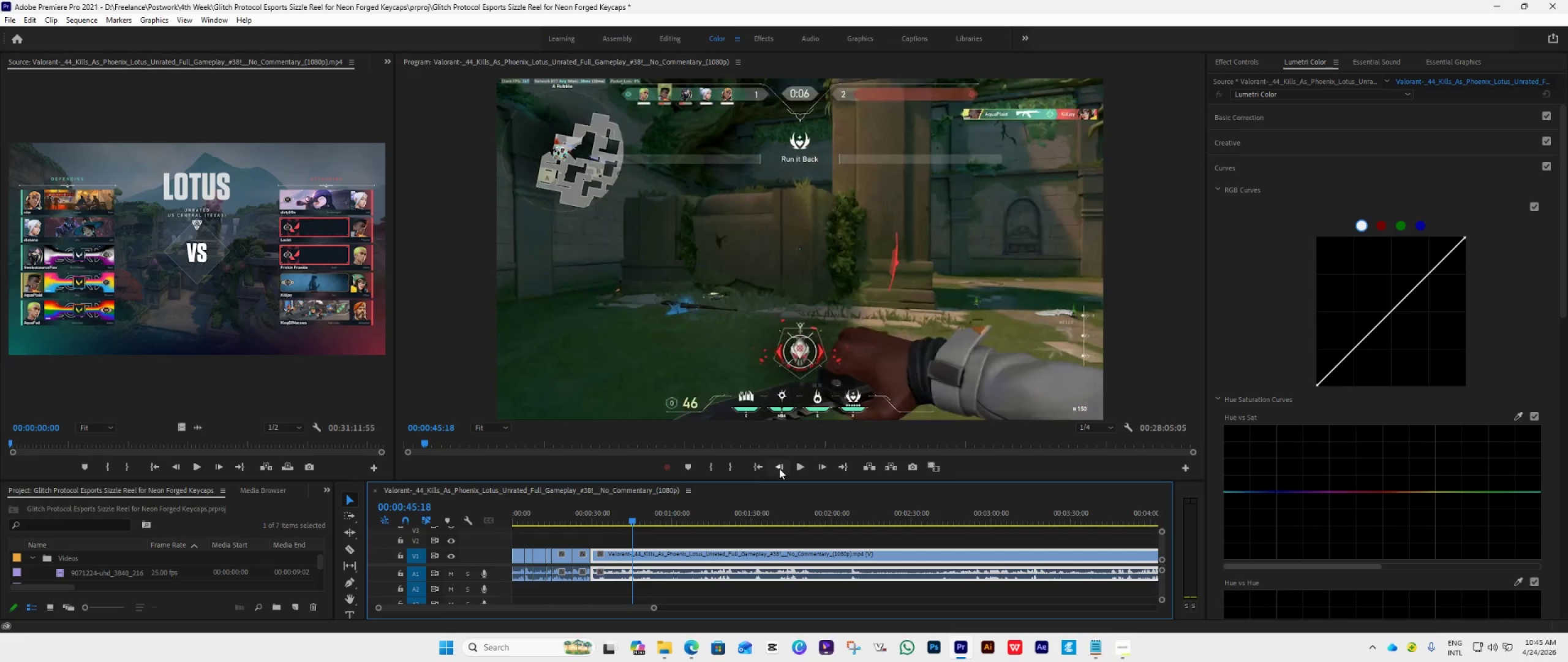 
double_click([779, 468])
 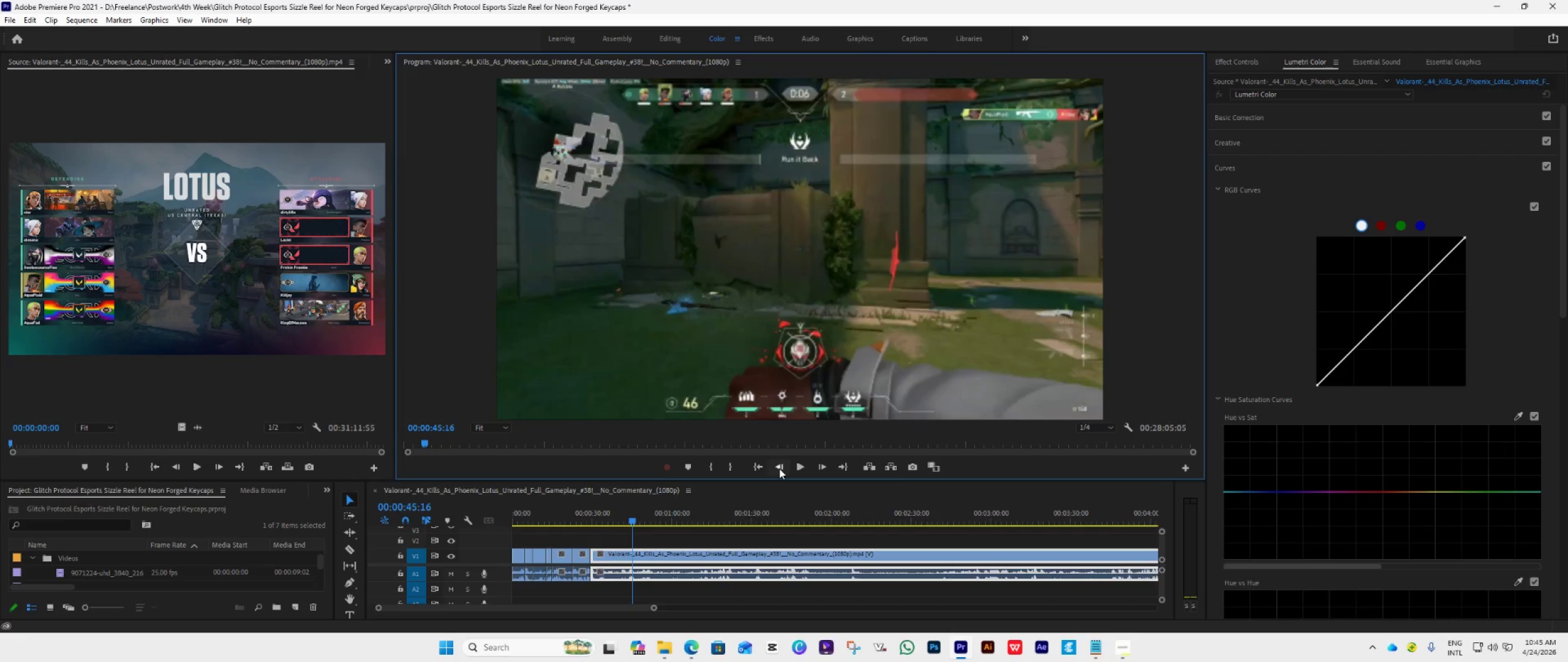 
key(ArrowLeft)
 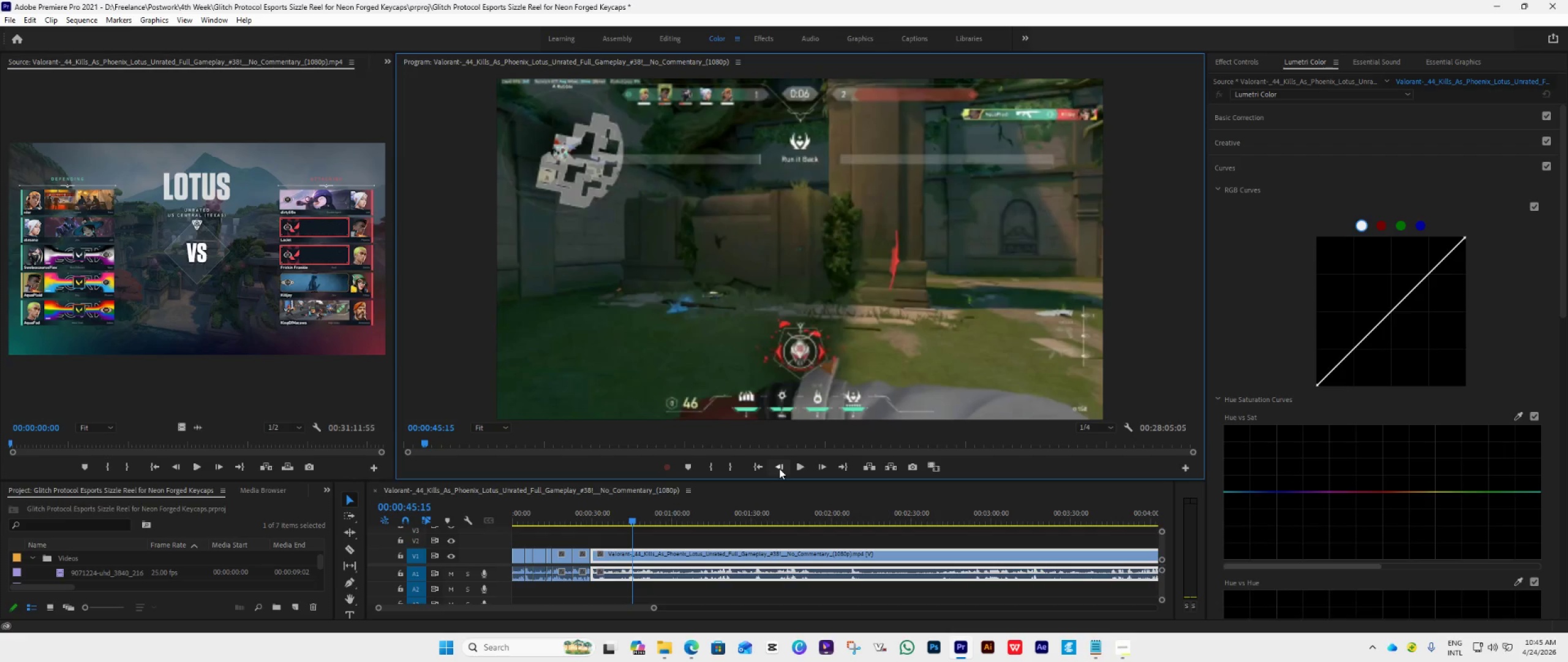 
key(ArrowLeft)
 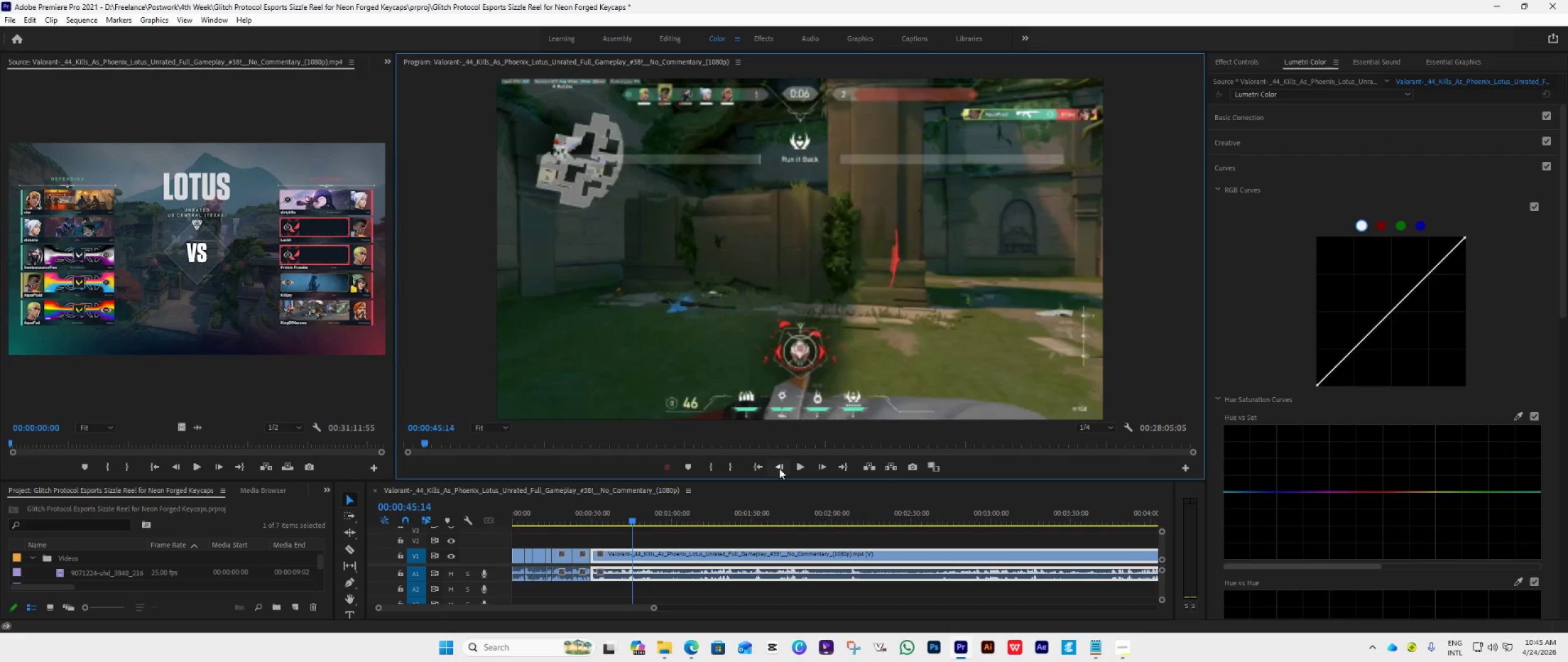 
key(ArrowLeft)
 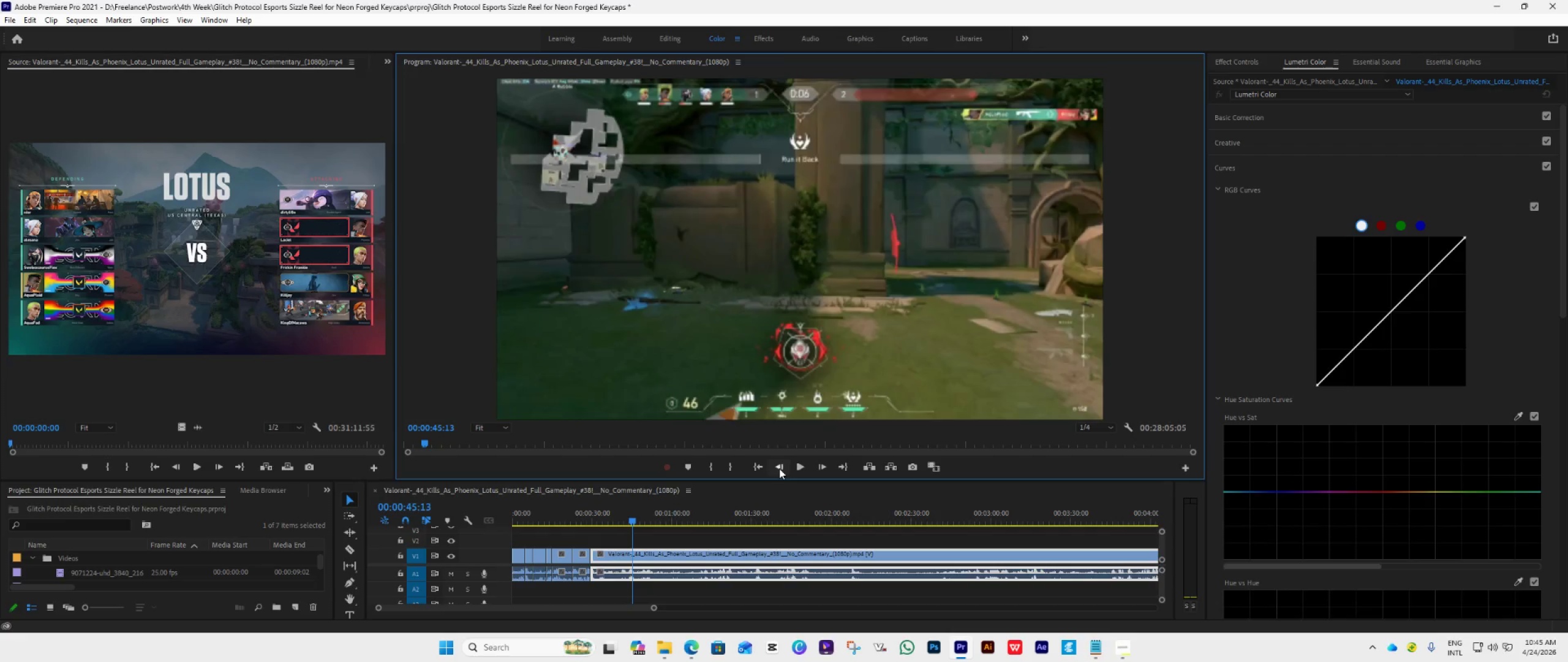 
key(ArrowLeft)
 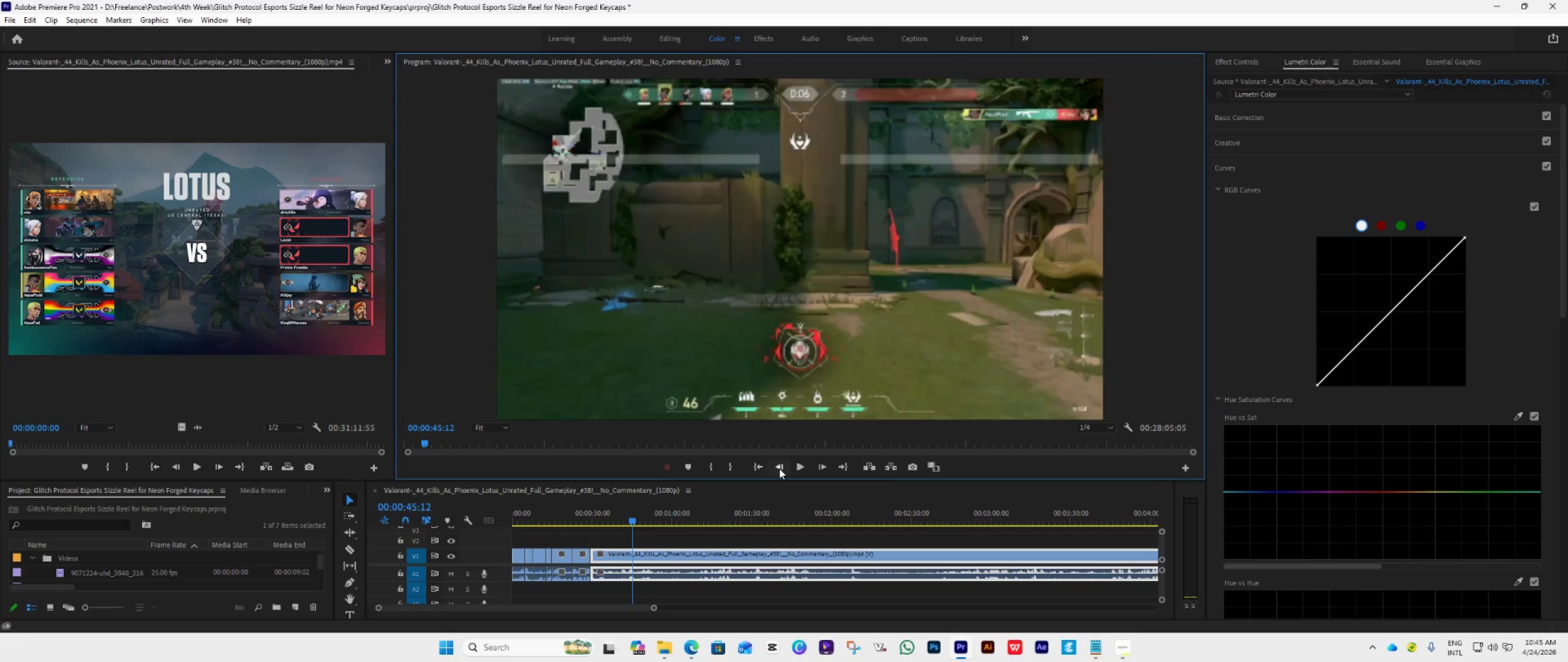 
key(ArrowLeft)
 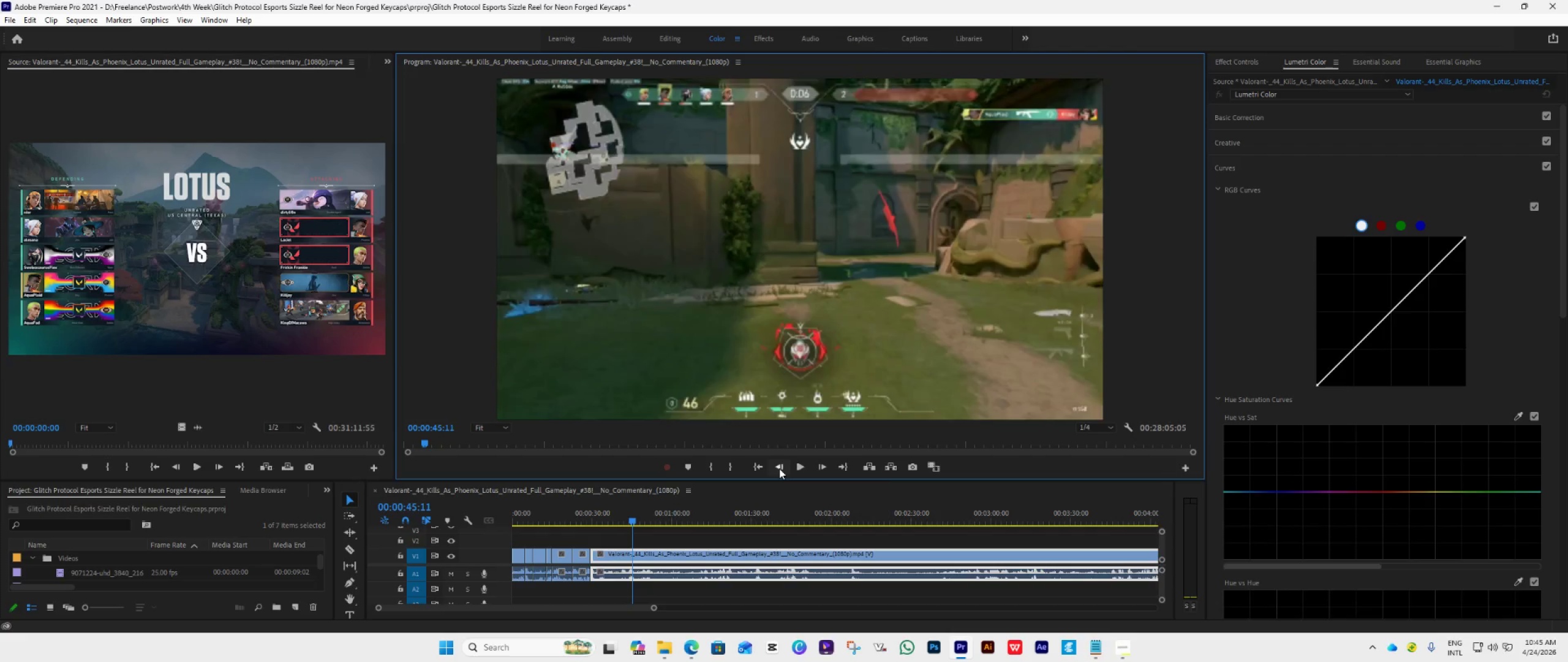 
key(ArrowLeft)
 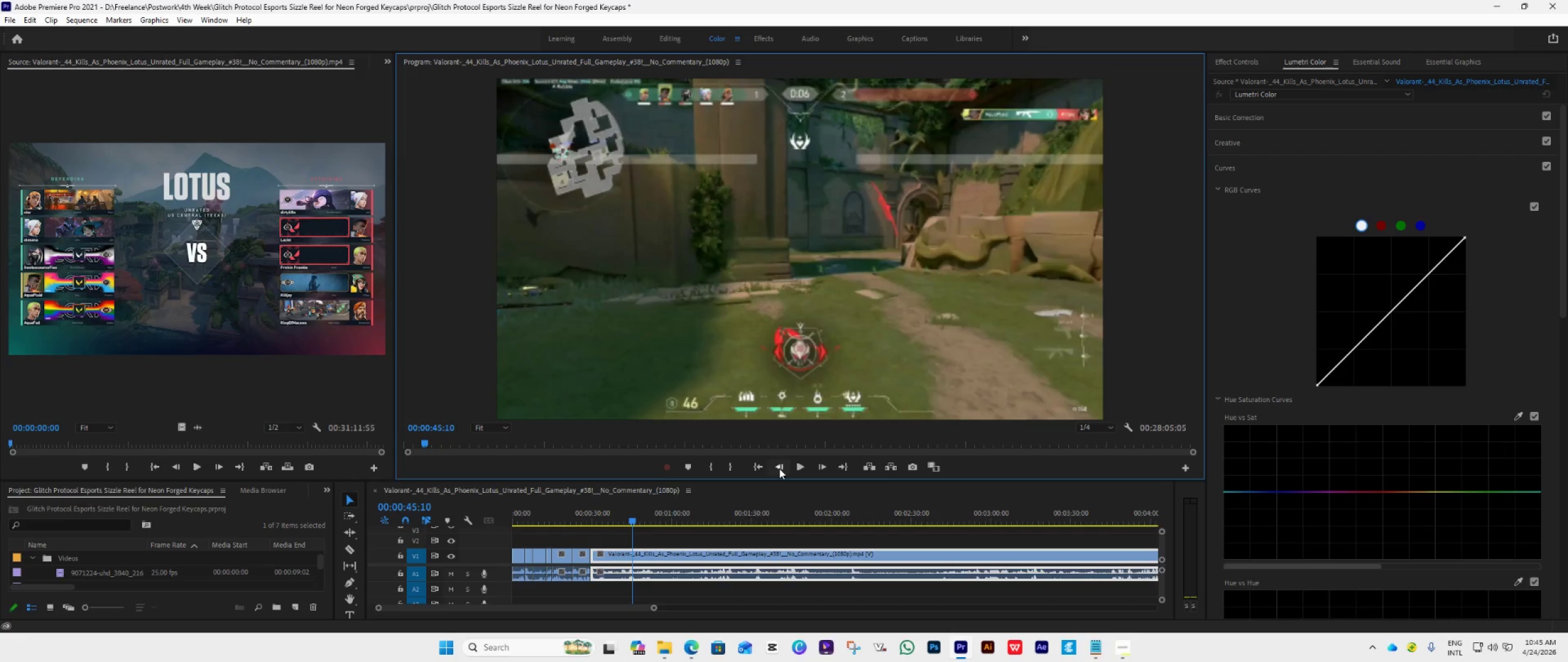 
key(ArrowLeft)
 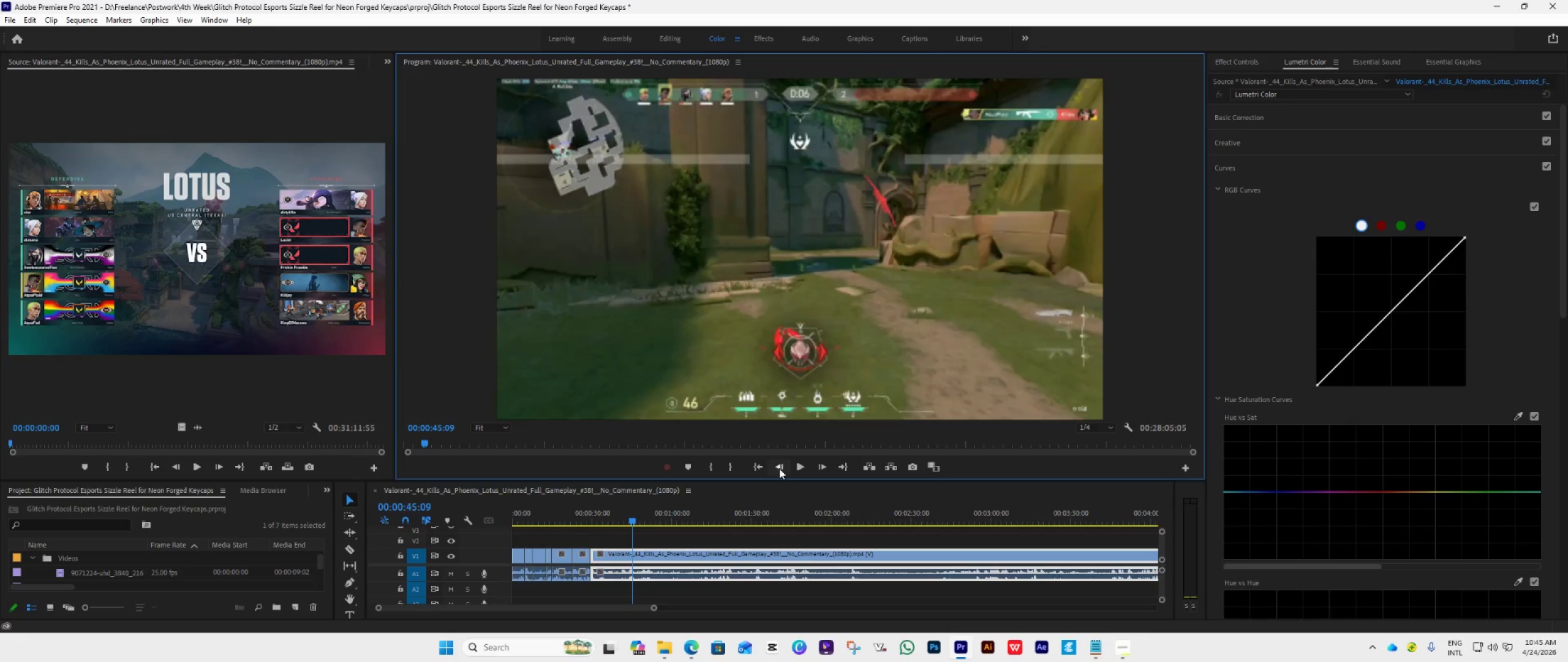 
key(ArrowLeft)
 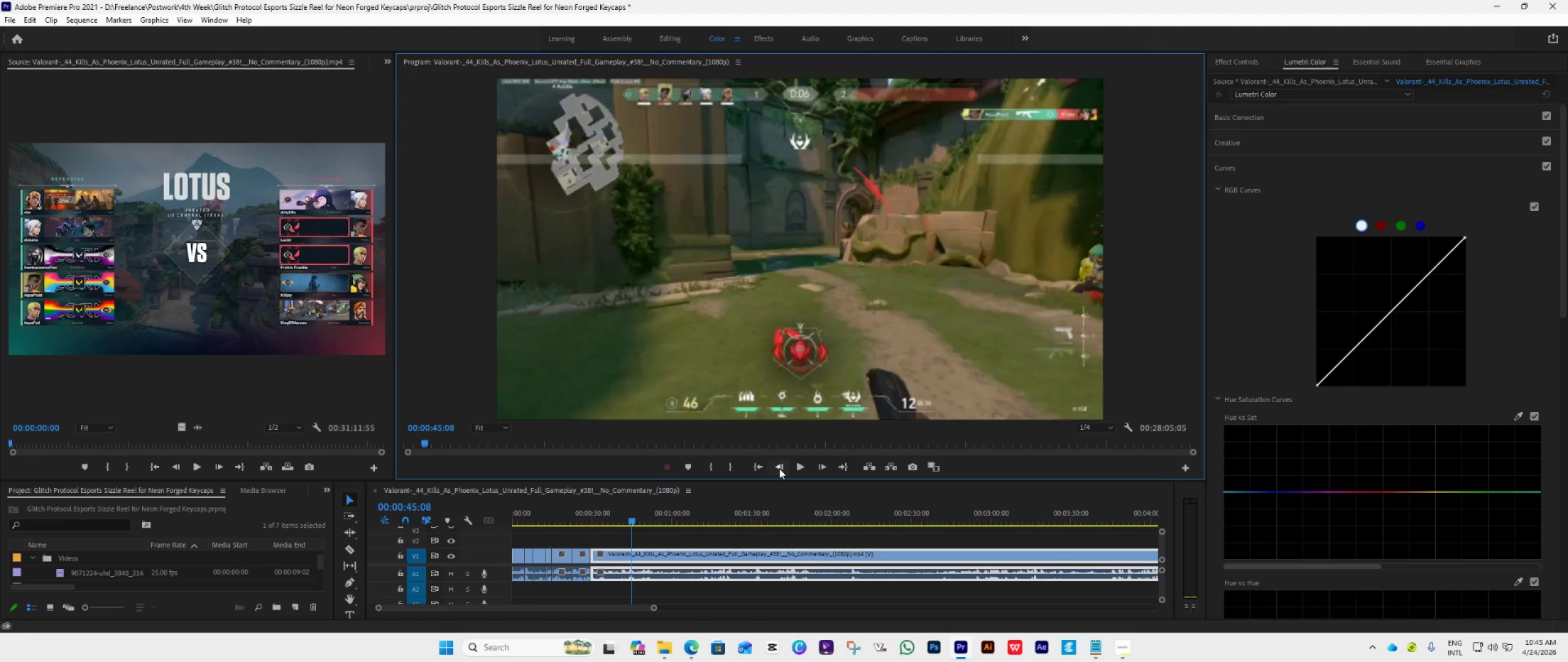 
key(ArrowLeft)
 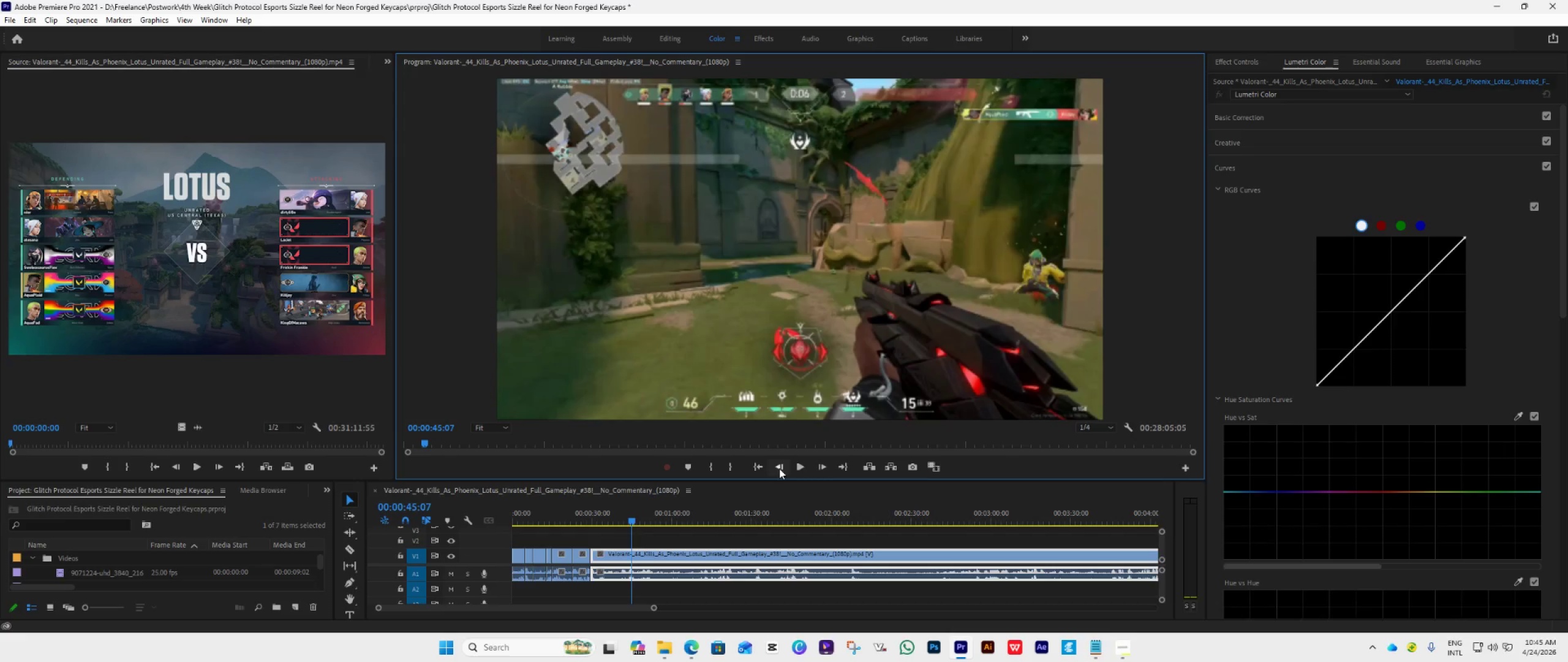 
key(ArrowLeft)
 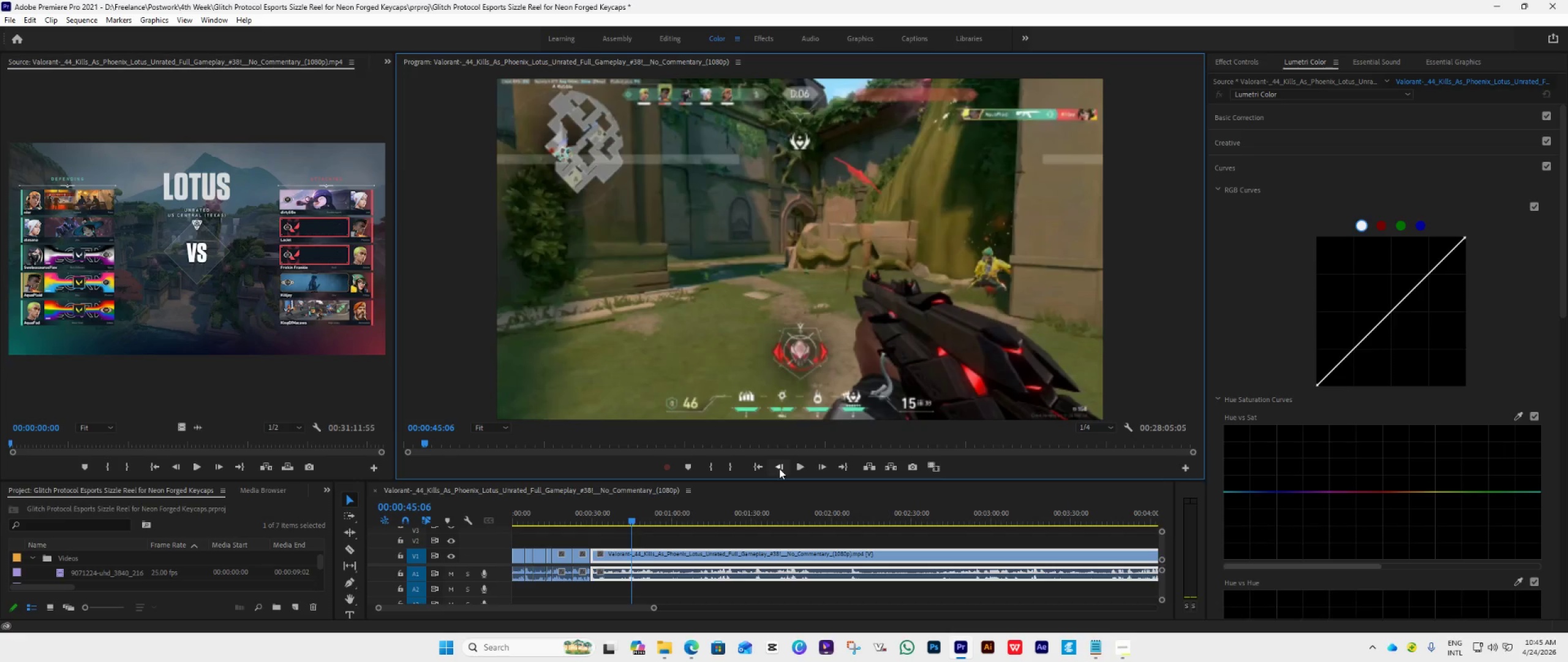 
key(ArrowLeft)
 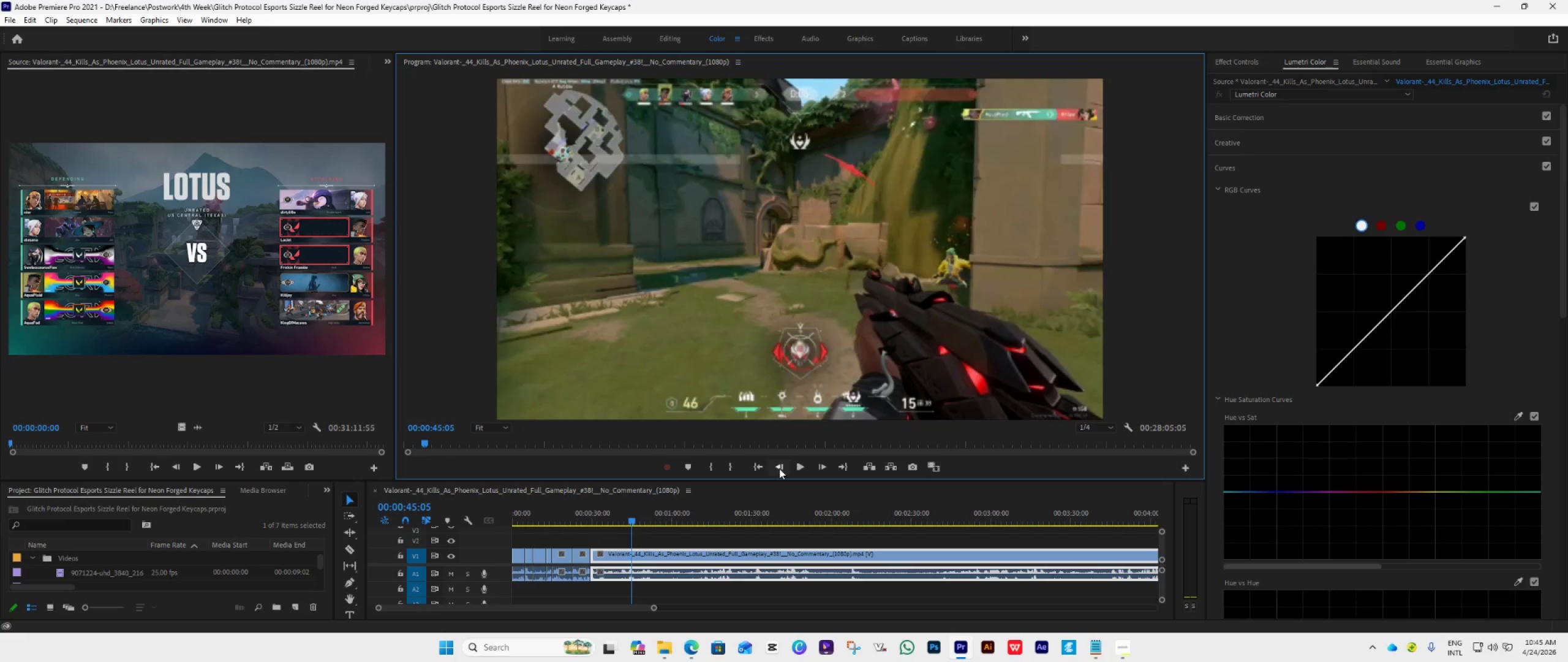 
key(ArrowLeft)
 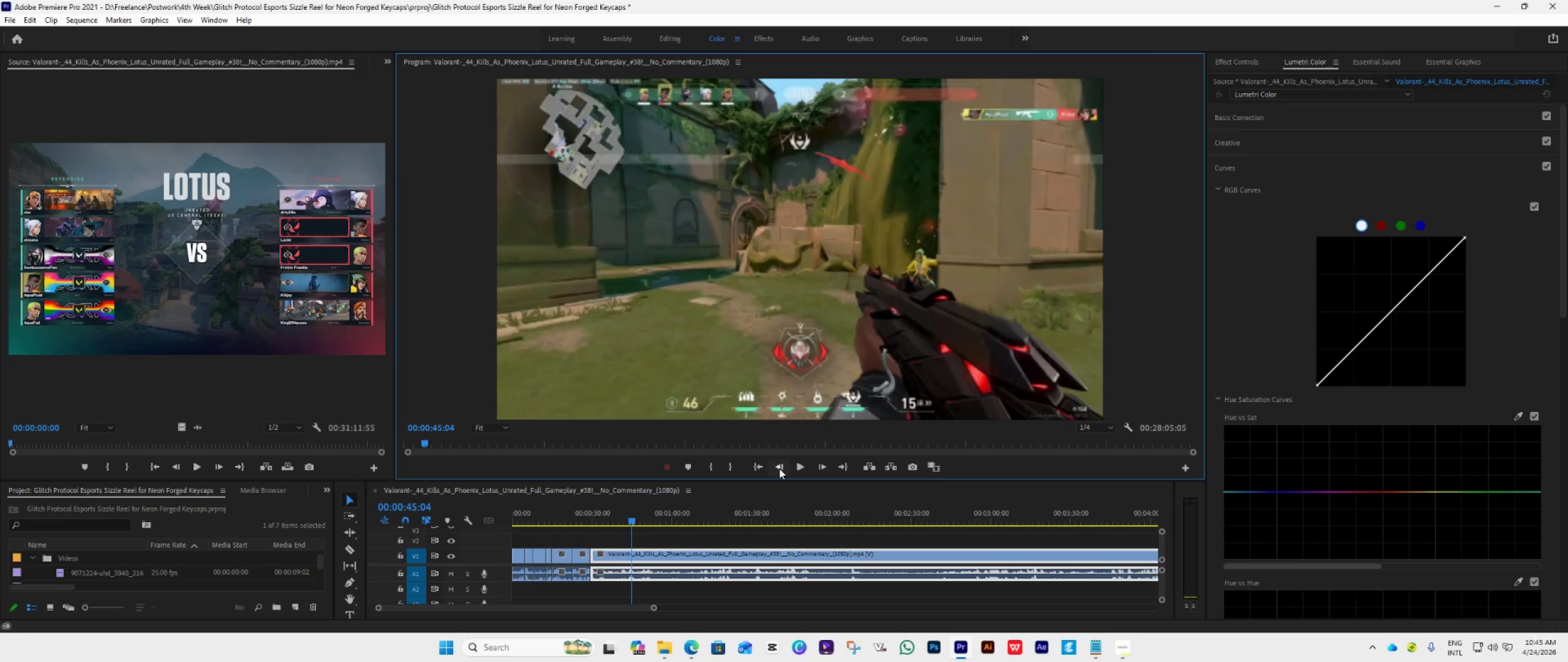 
key(ArrowLeft)
 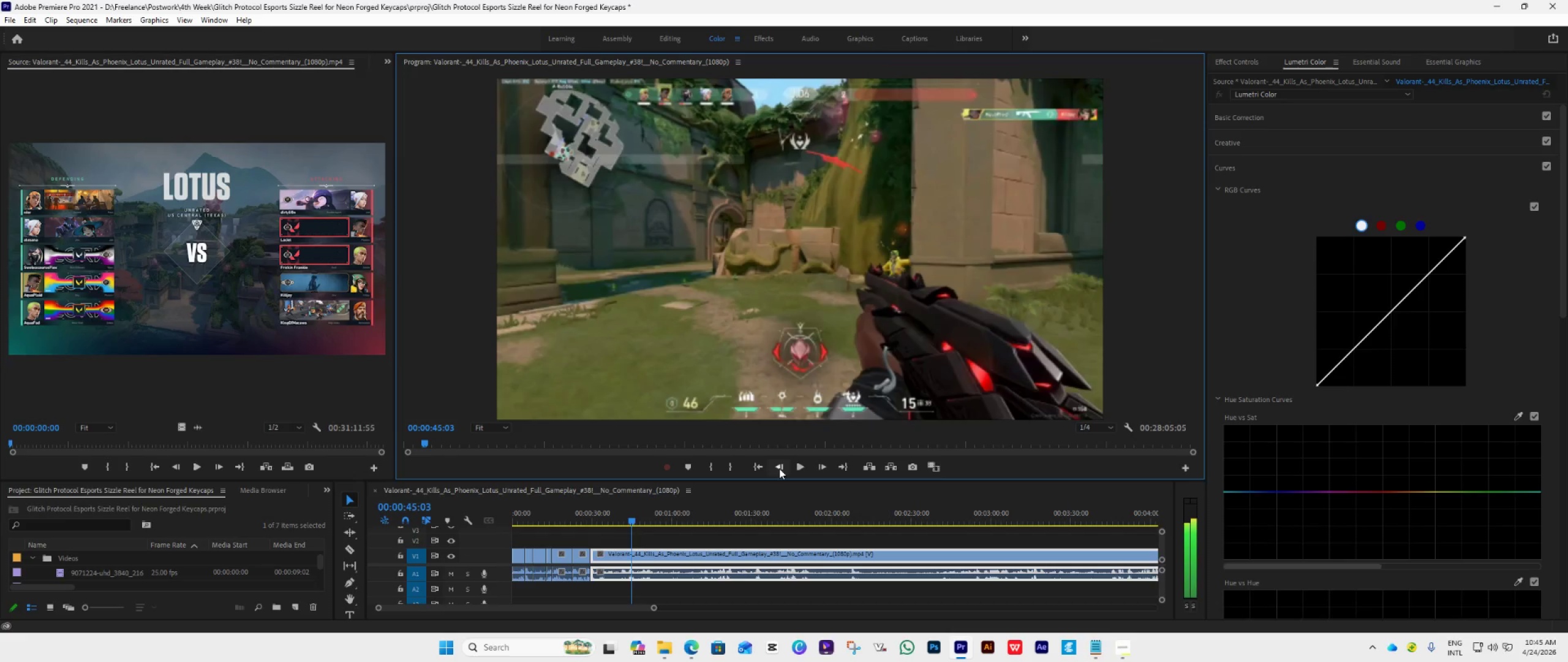 
key(ArrowLeft)
 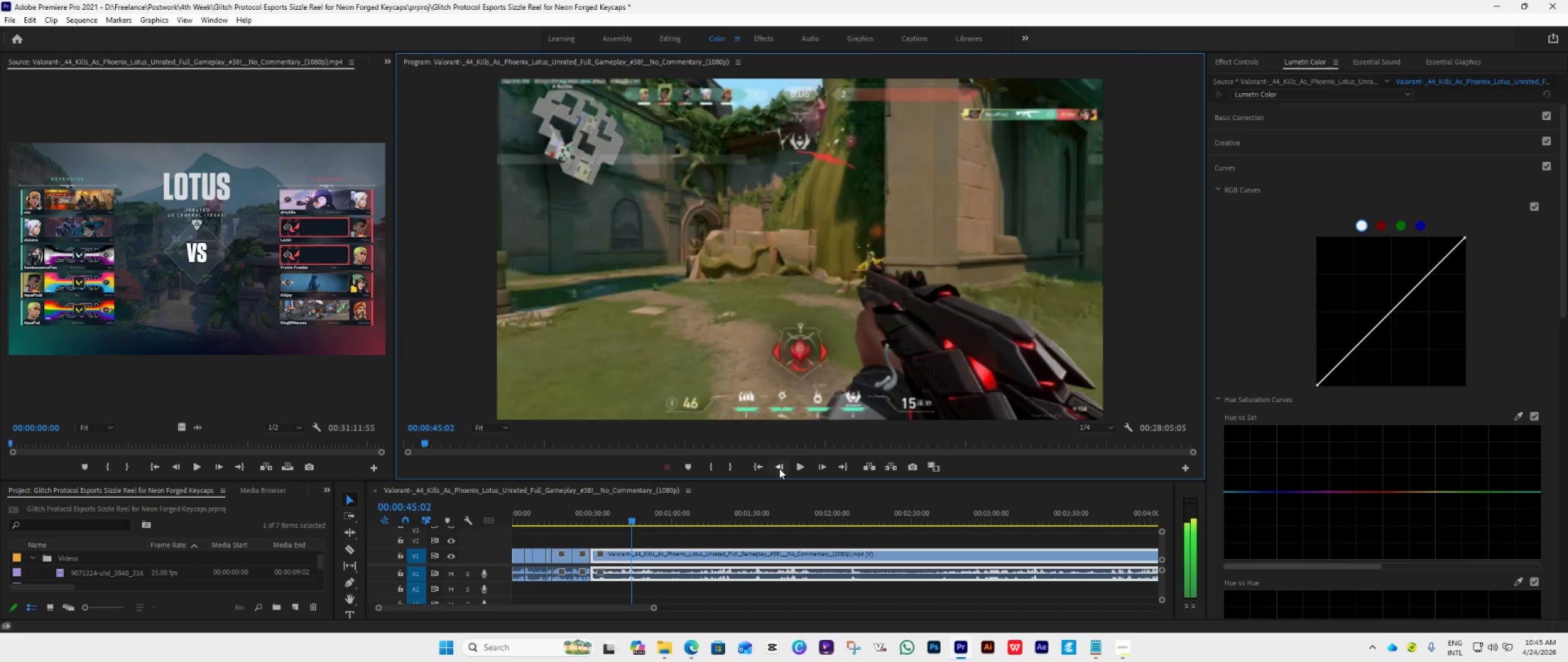 
key(ArrowLeft)
 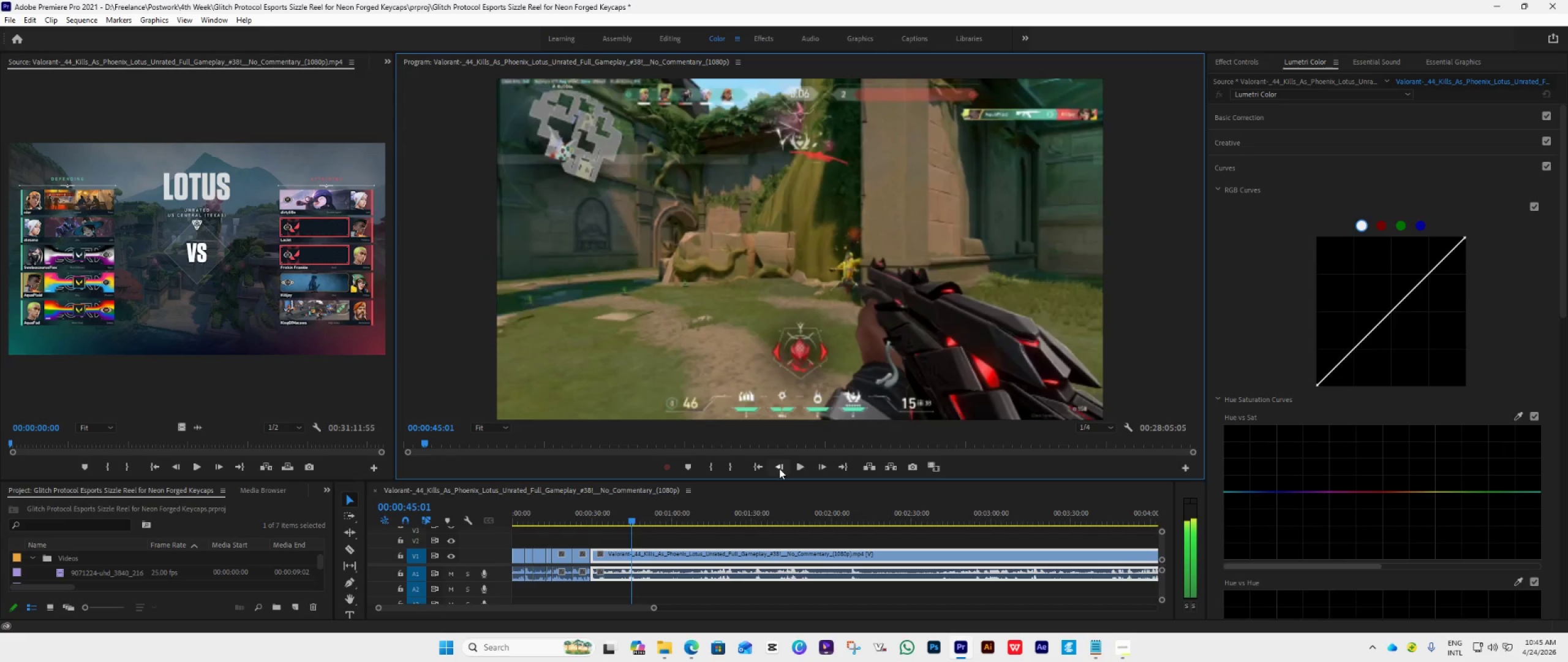 
key(ArrowLeft)
 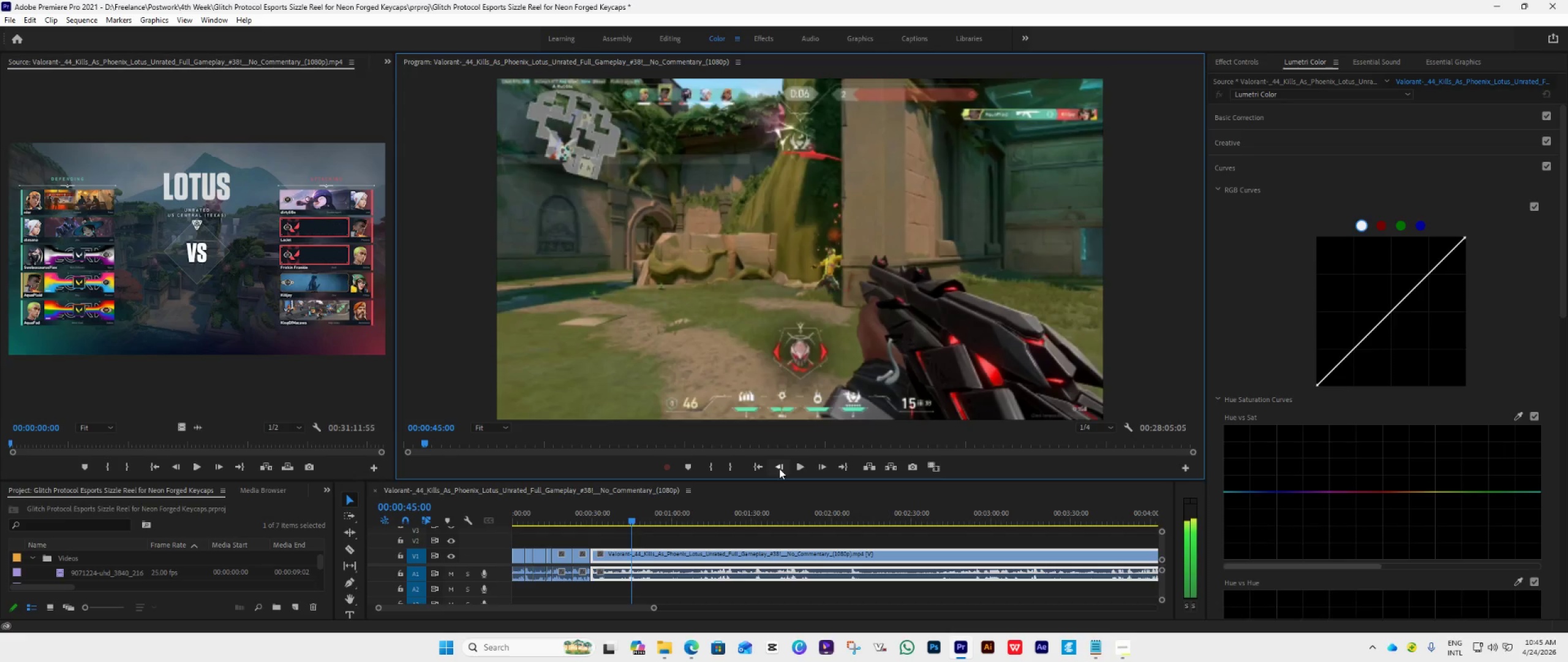 
key(ArrowLeft)
 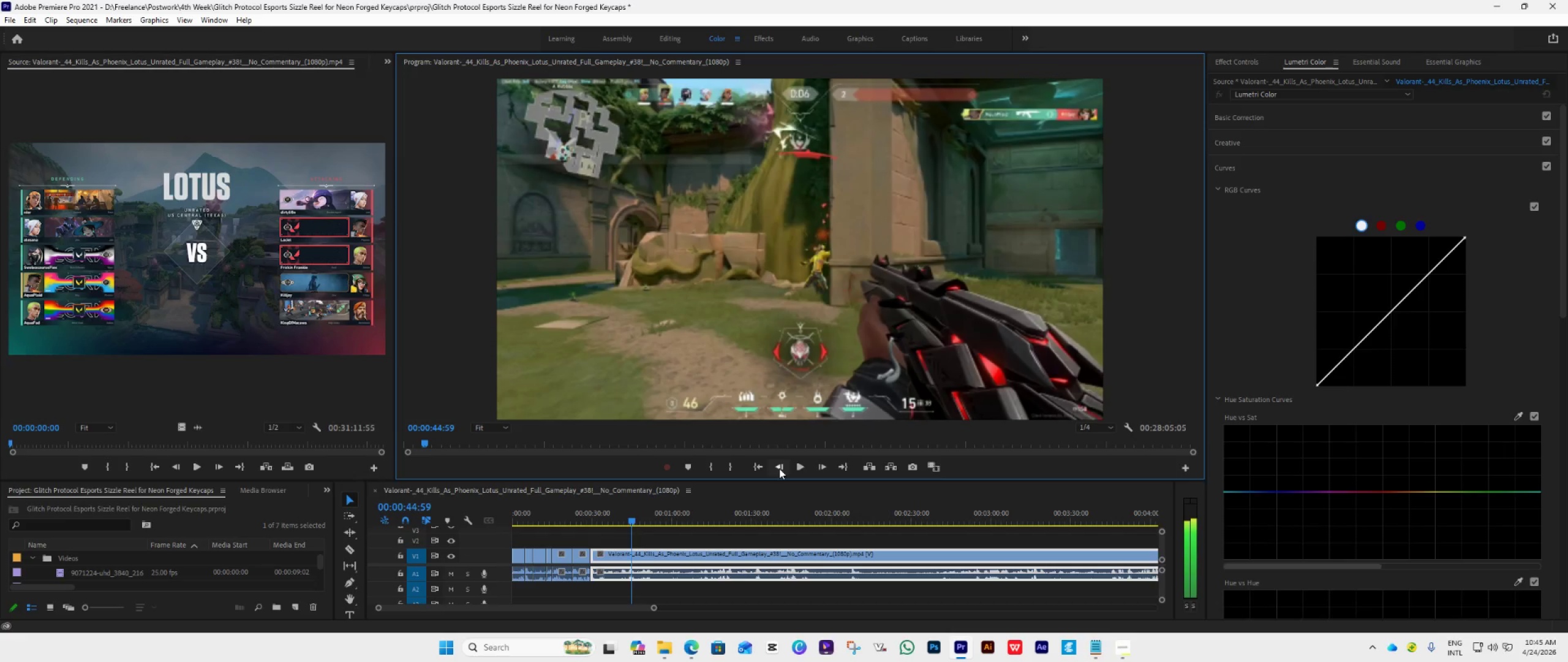 
key(ArrowLeft)
 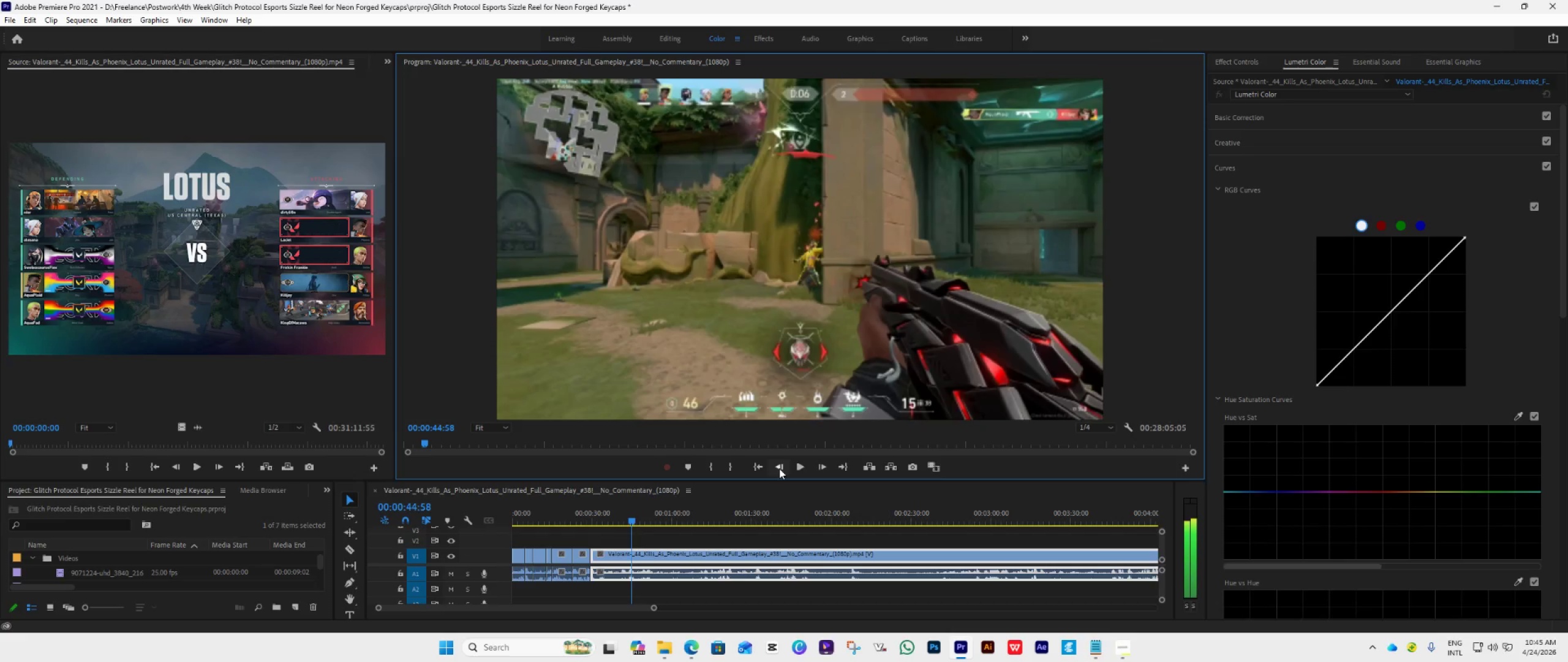 
key(ArrowLeft)
 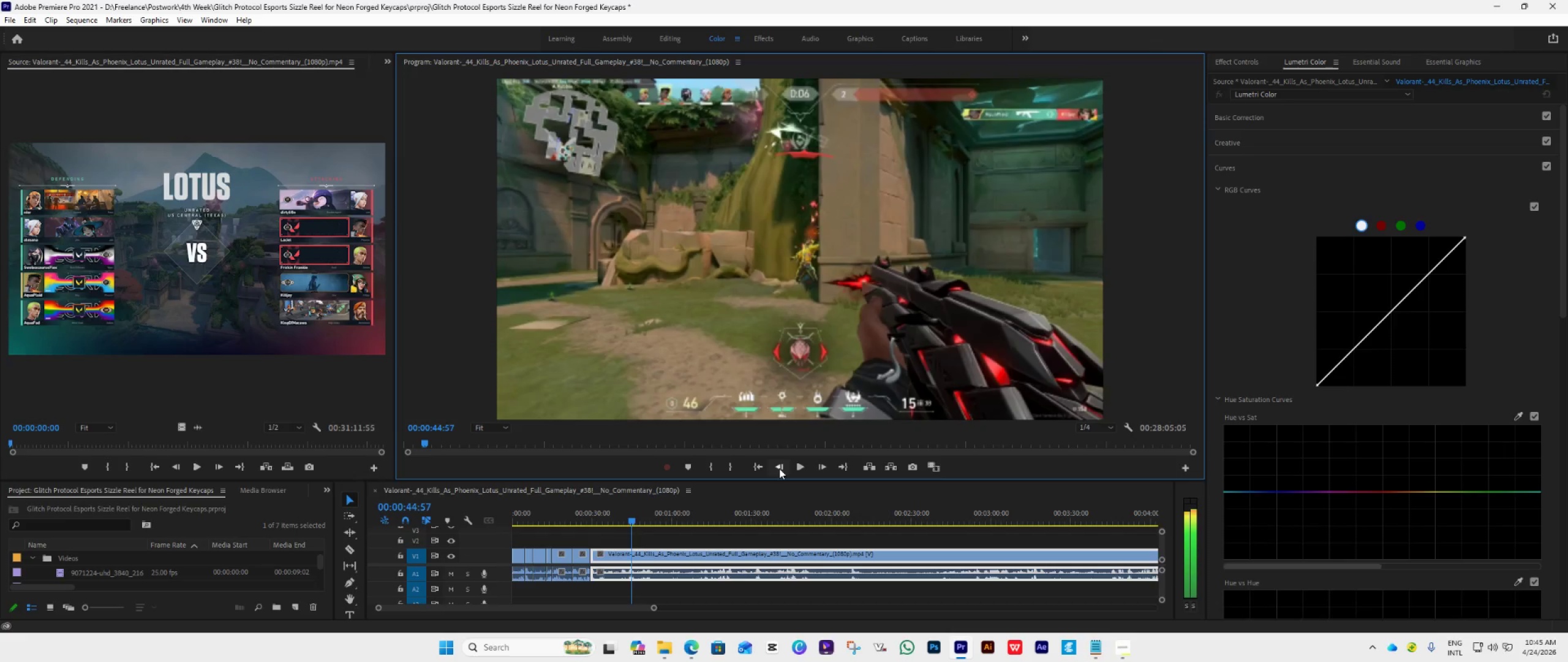 
key(ArrowLeft)
 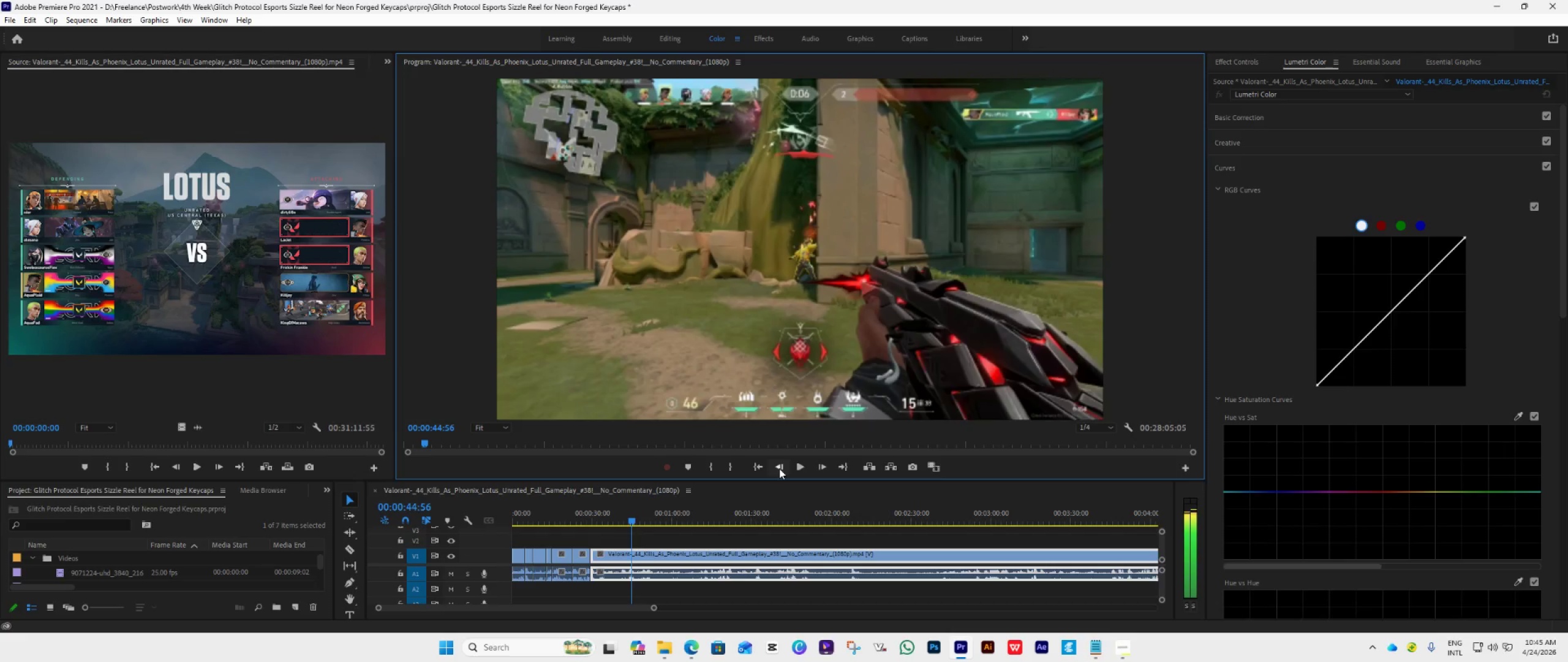 
key(ArrowLeft)
 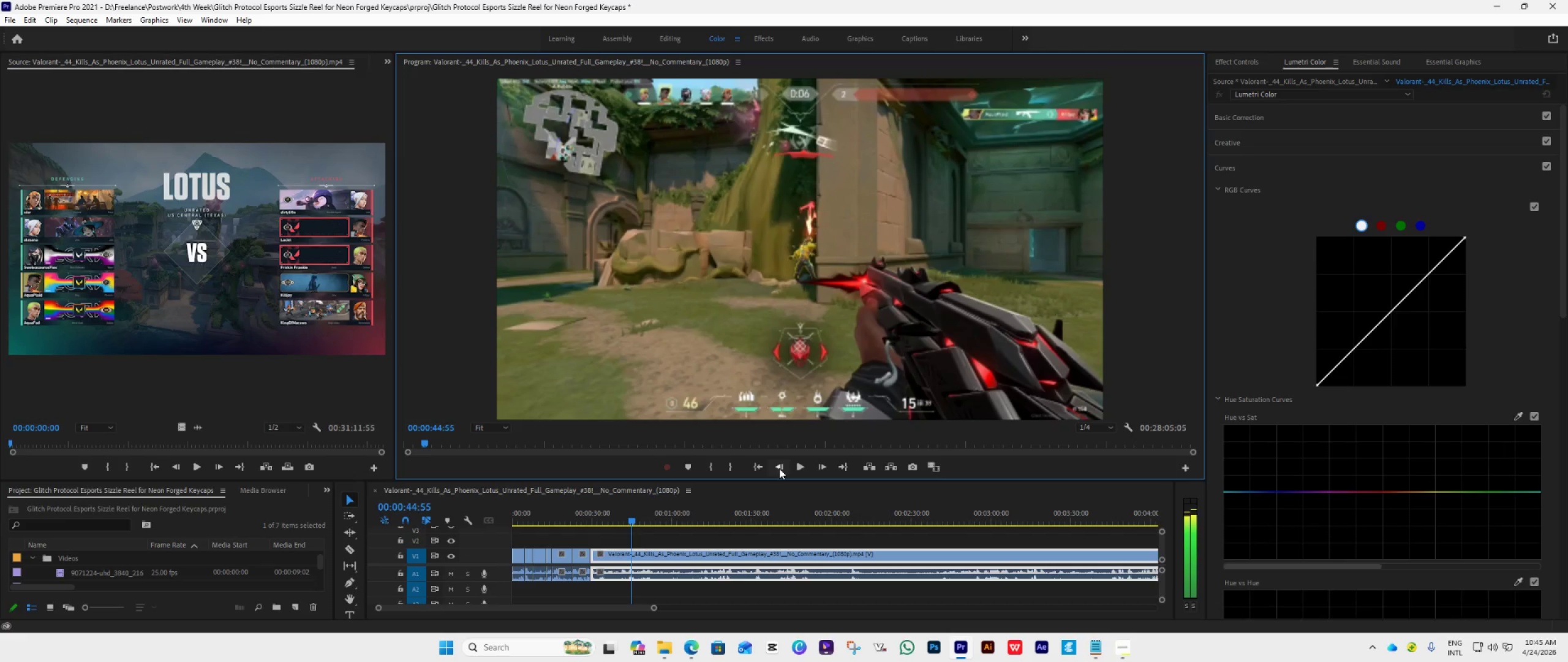 
key(ArrowLeft)
 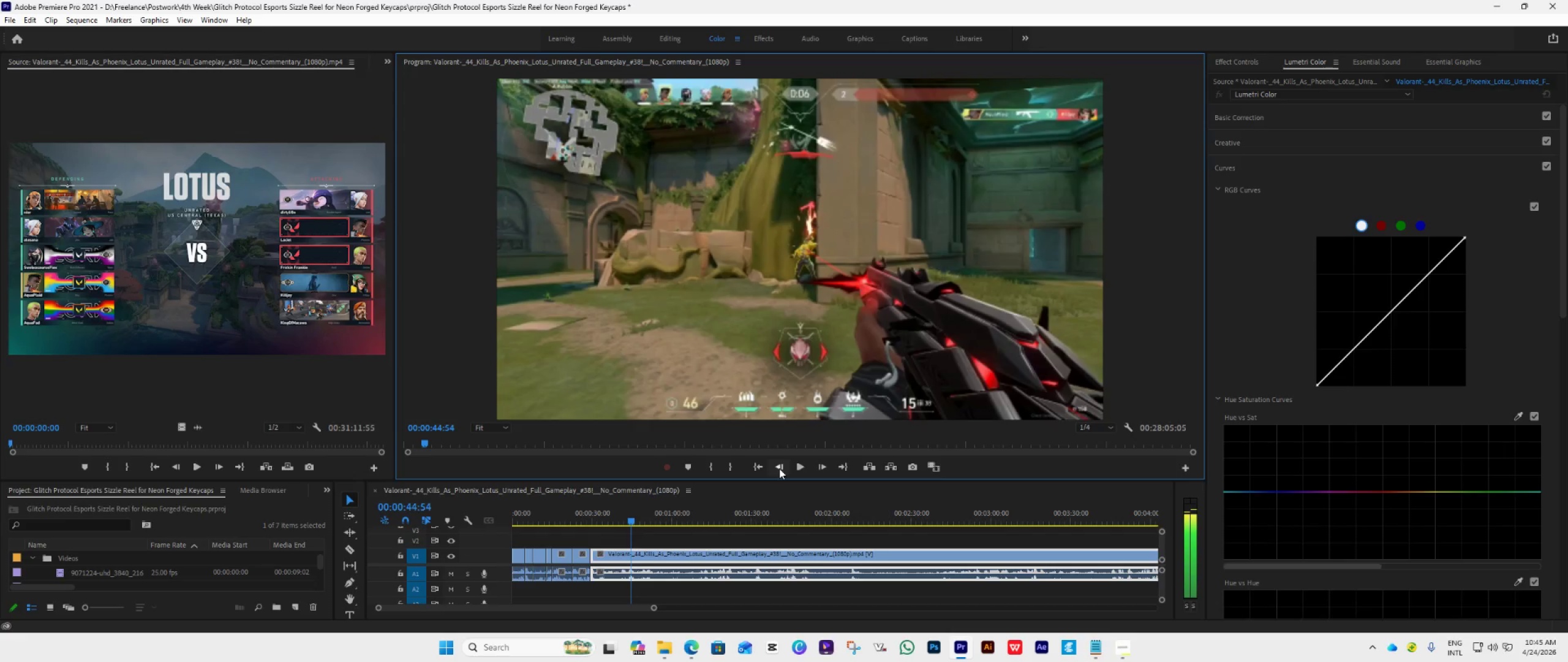 
key(ArrowLeft)
 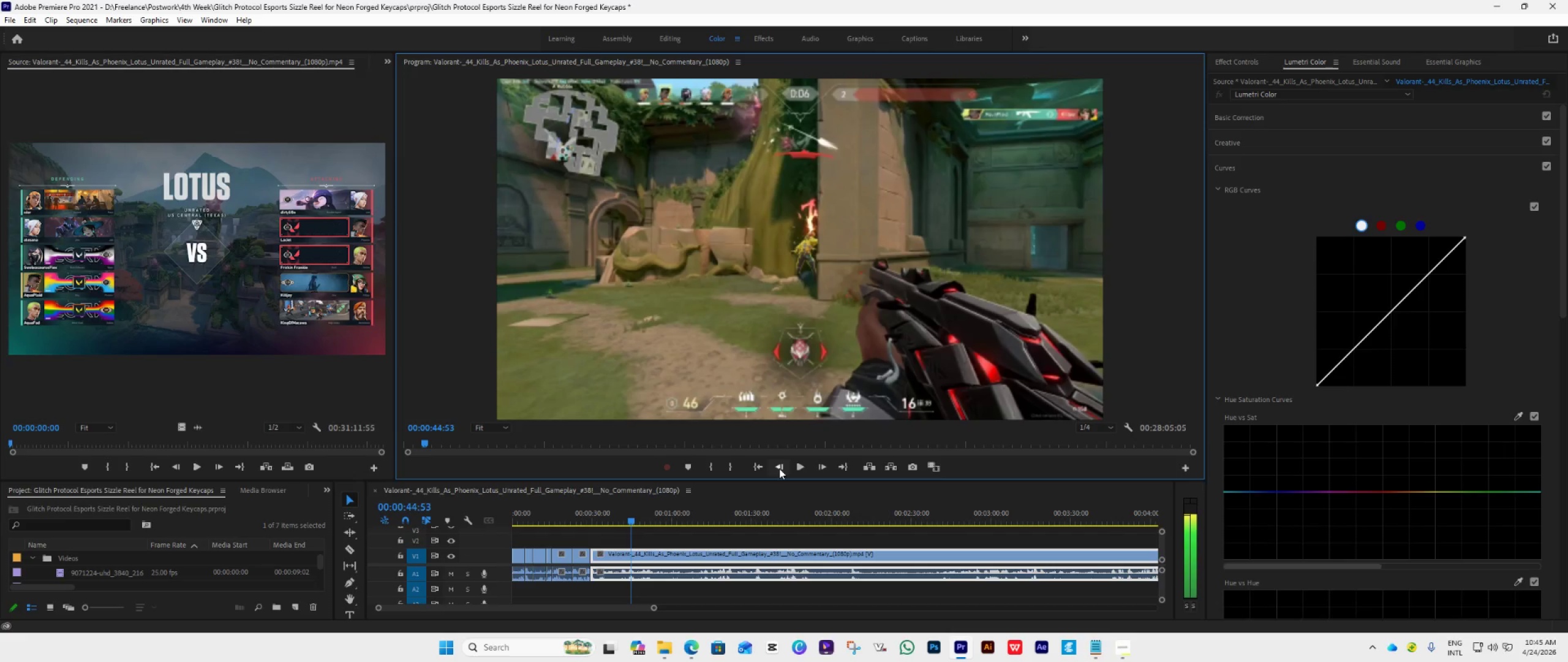 
key(ArrowLeft)
 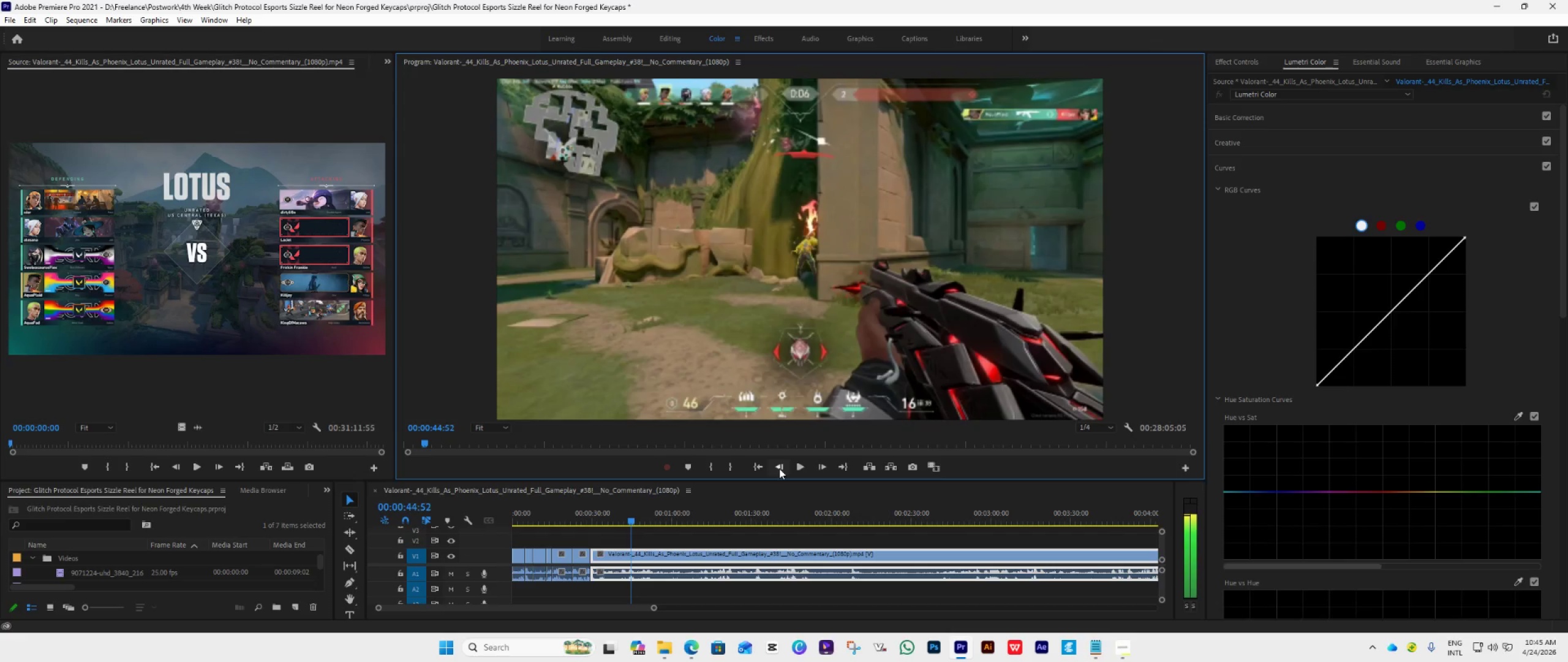 
key(ArrowLeft)
 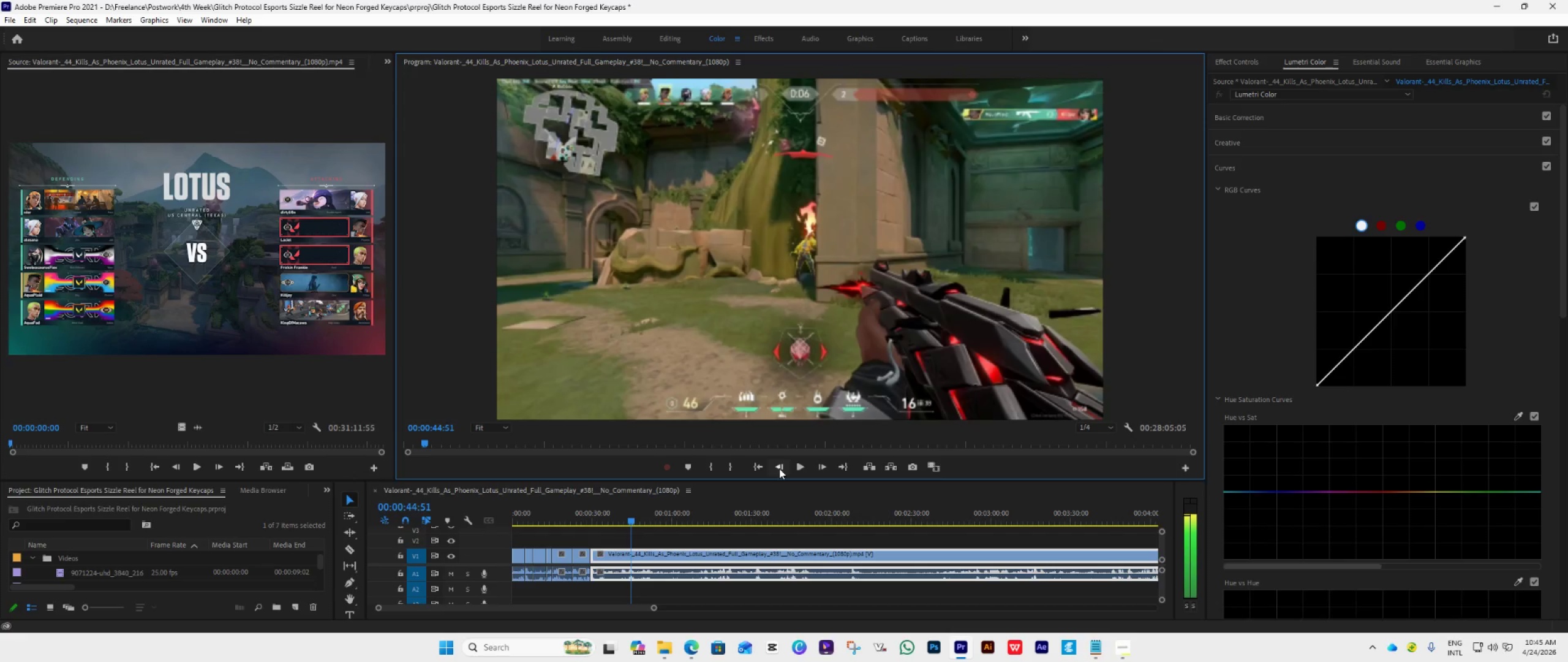 
key(ArrowLeft)
 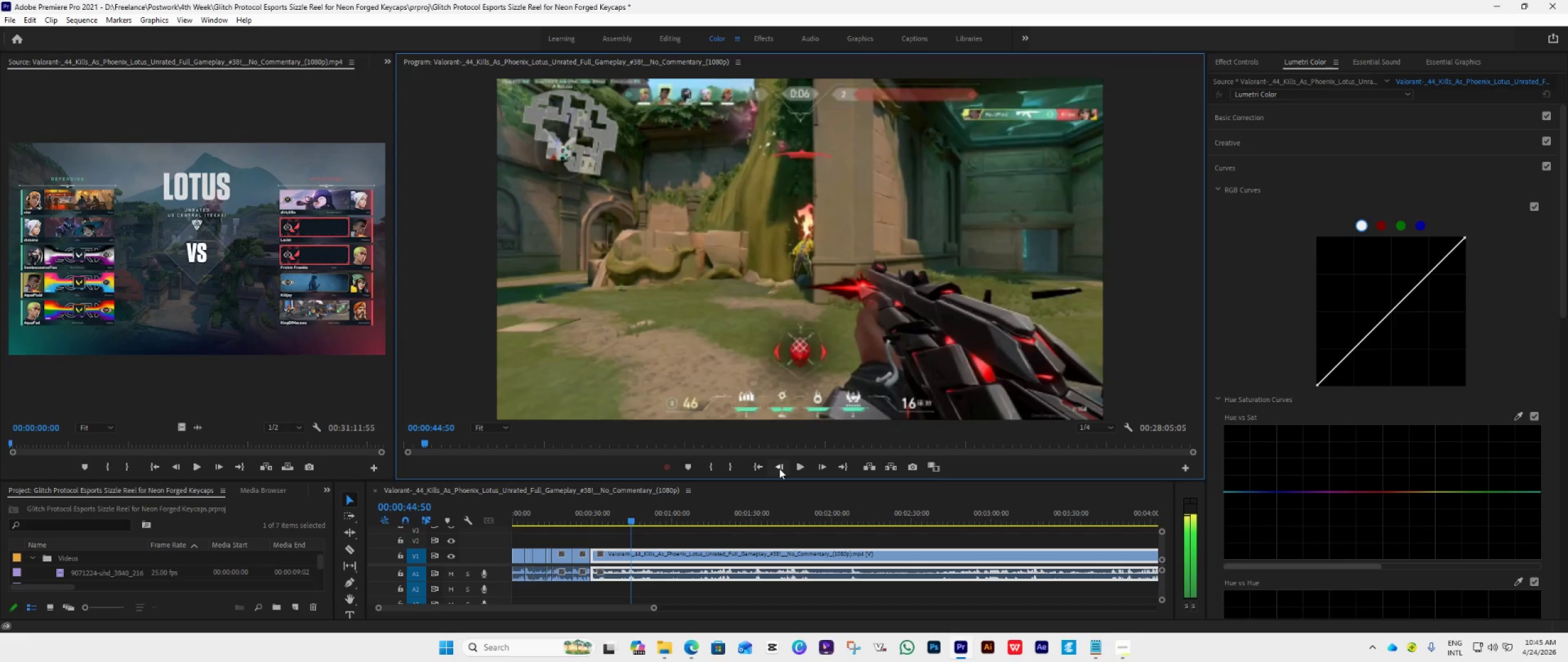 
key(ArrowLeft)
 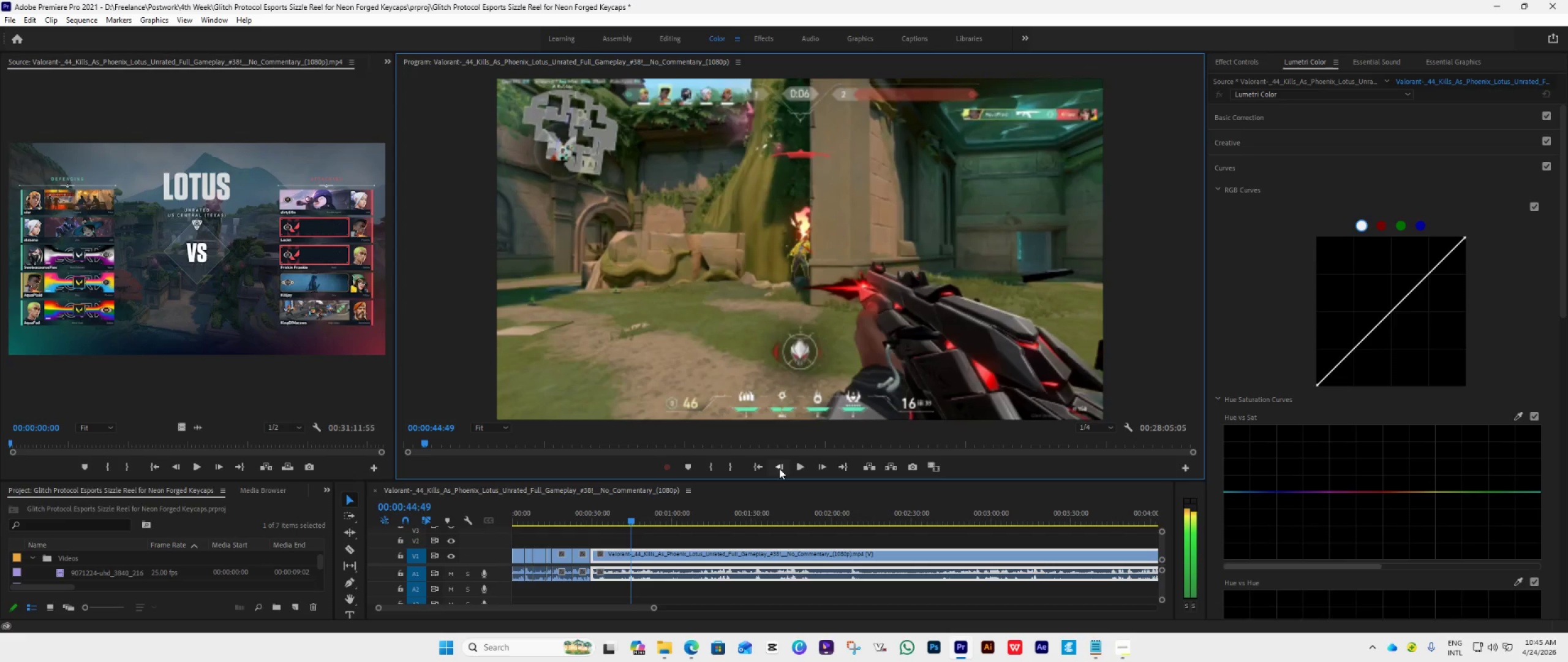 
key(ArrowLeft)
 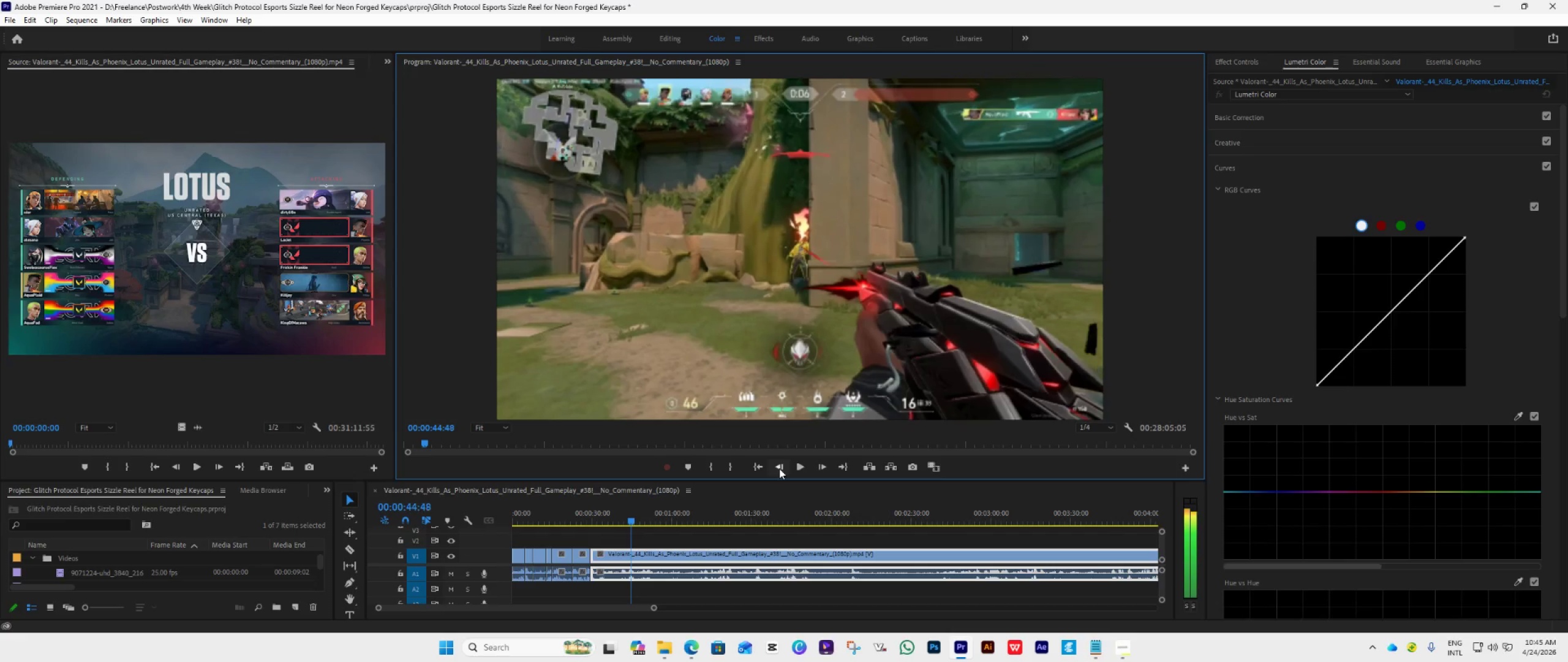 
key(ArrowLeft)
 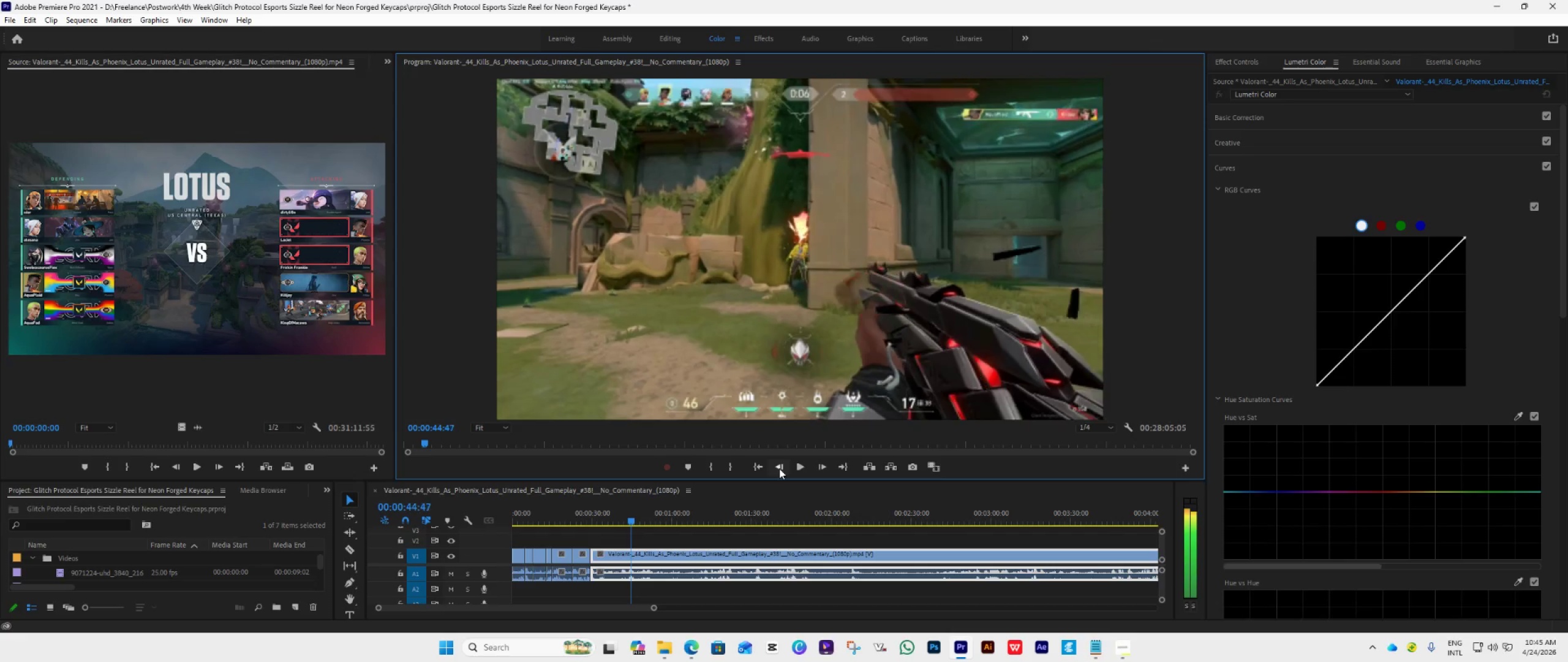 
key(ArrowLeft)
 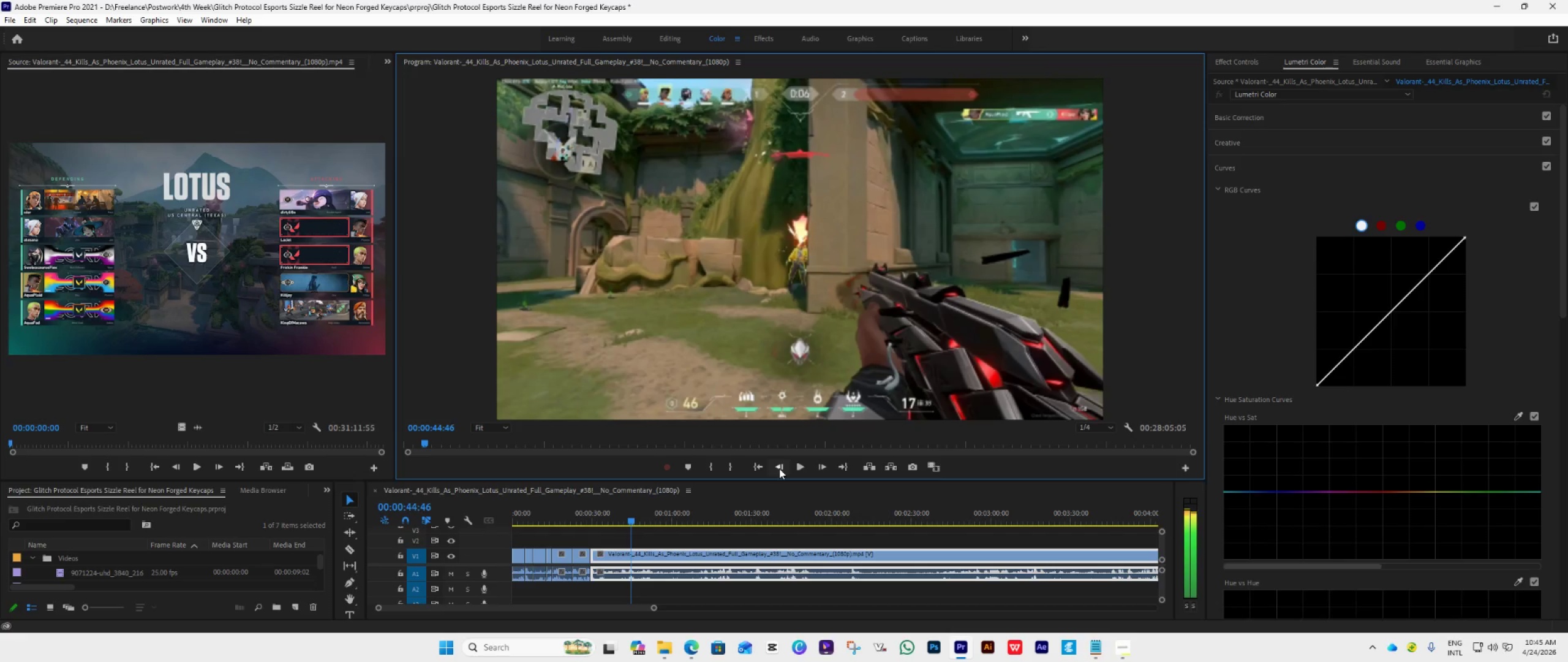 
key(ArrowLeft)
 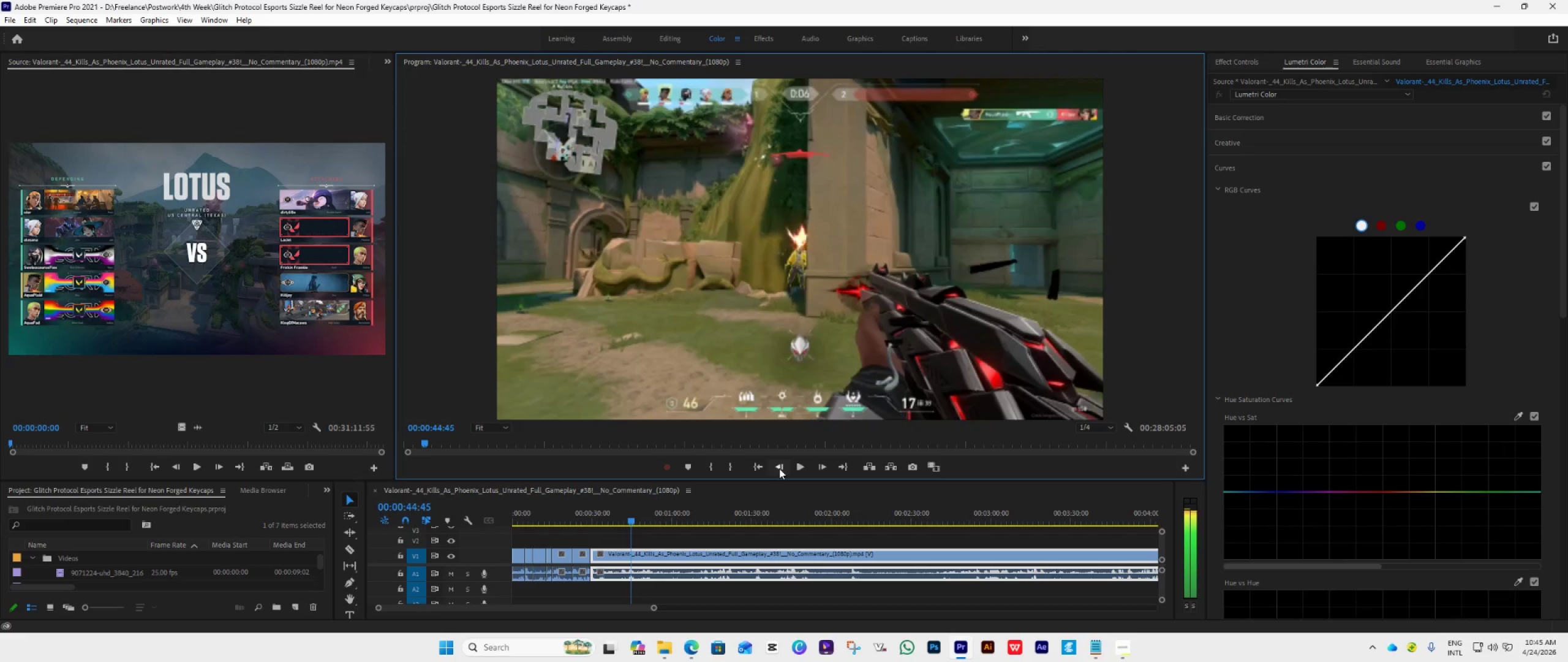 
key(ArrowLeft)
 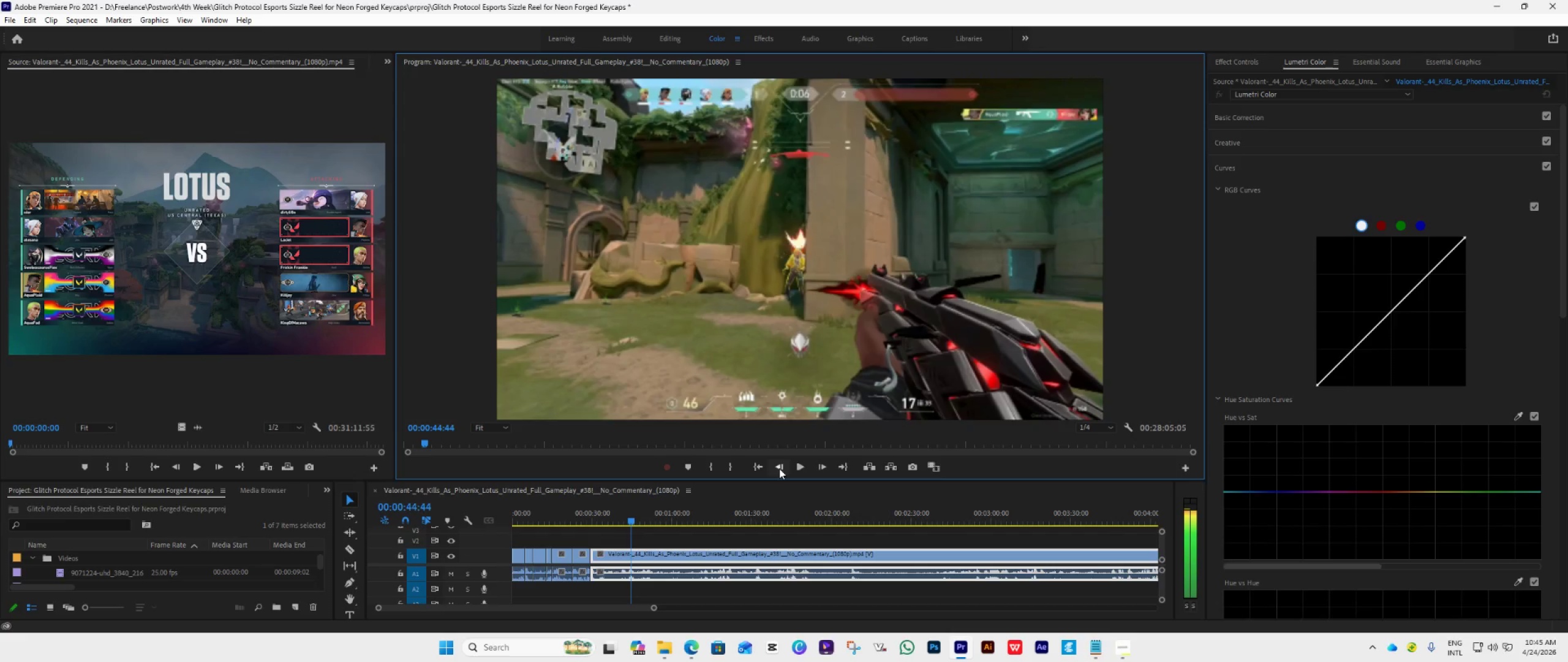 
key(ArrowLeft)
 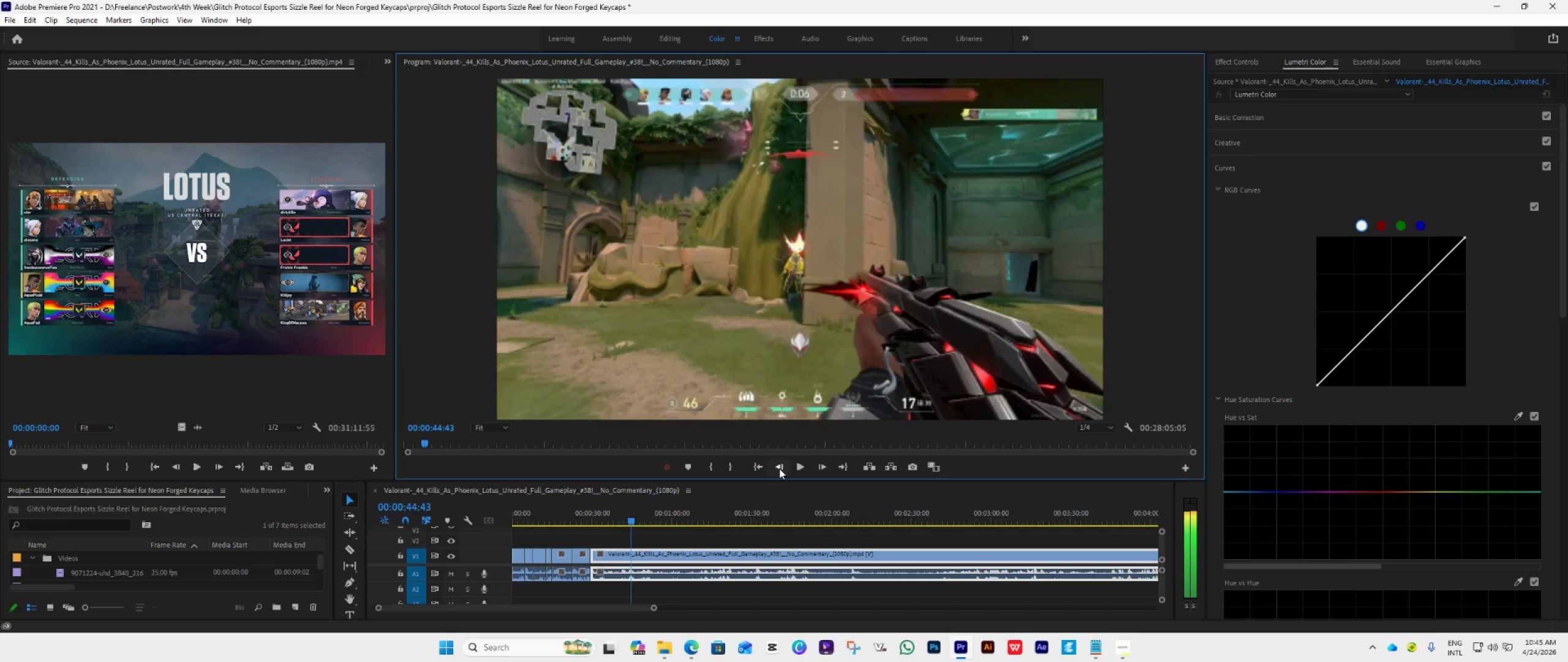 
key(ArrowLeft)
 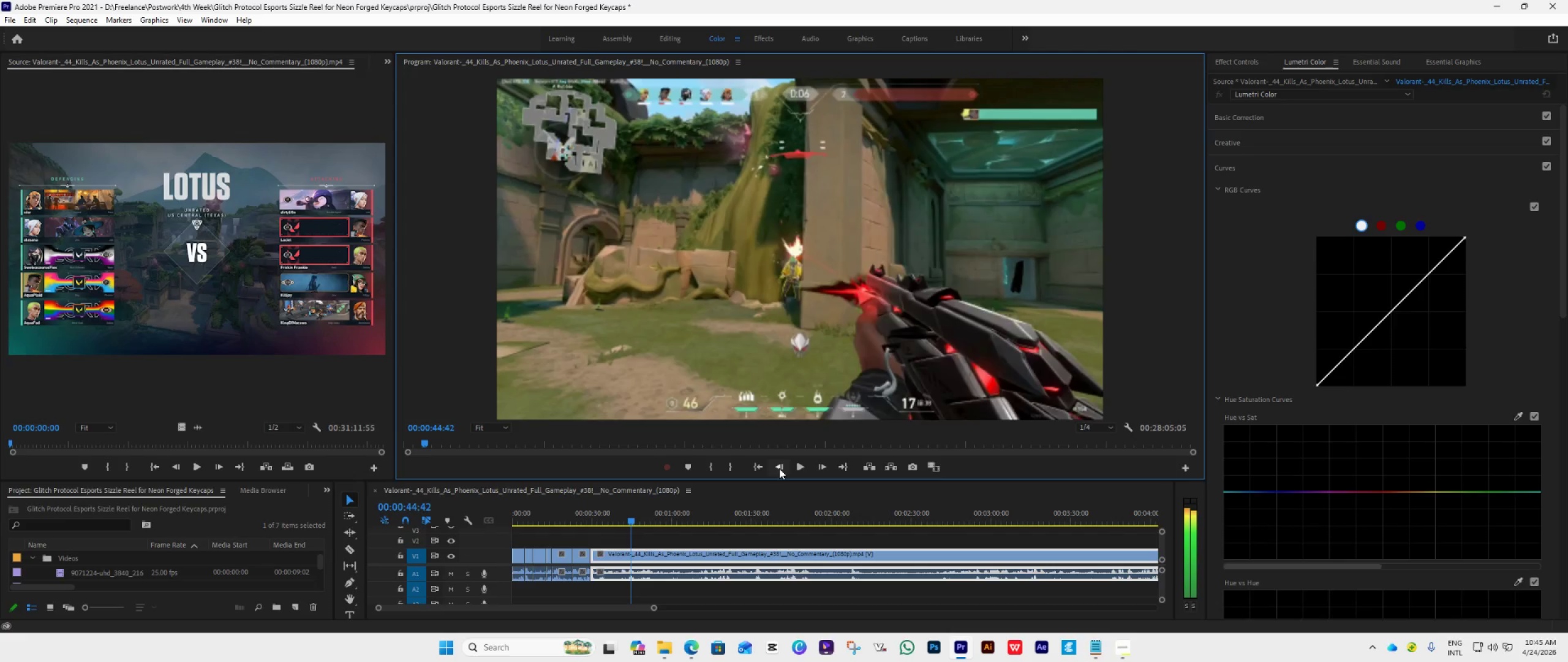 
key(ArrowLeft)
 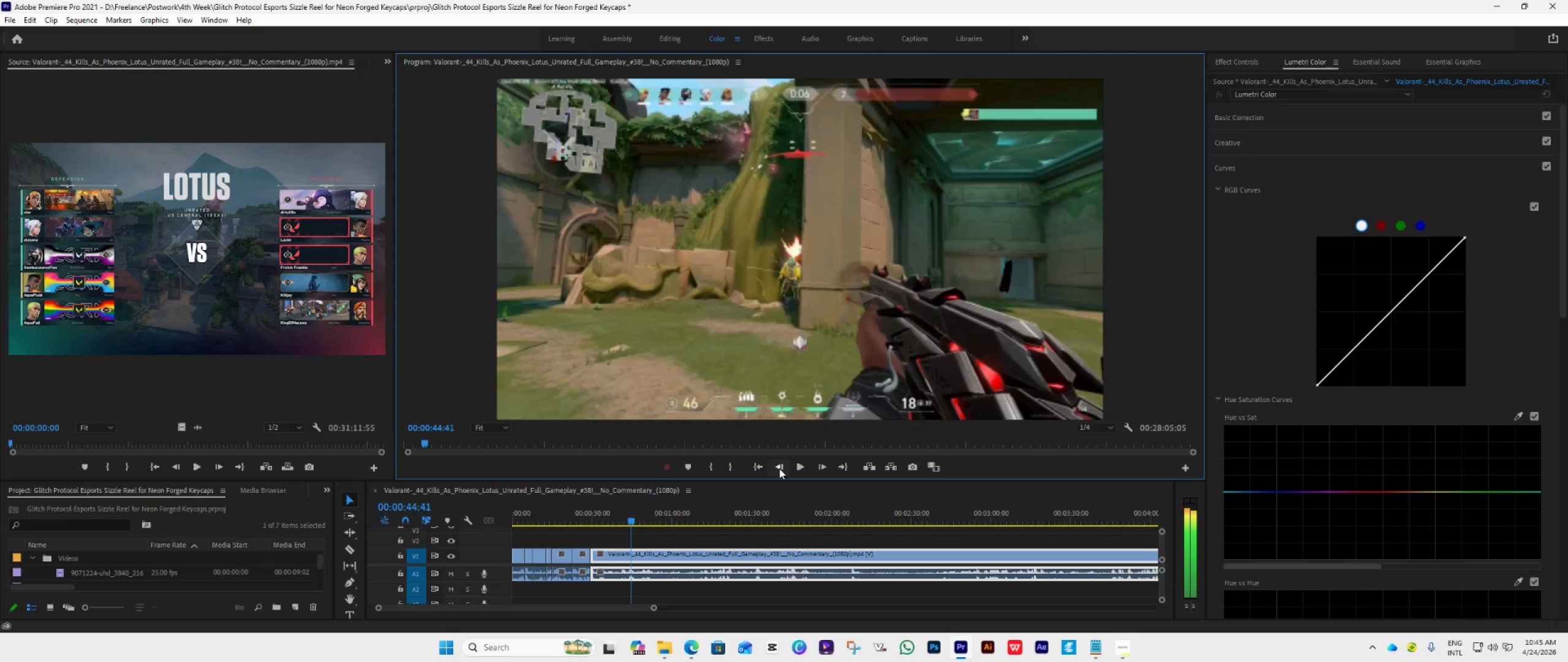 
key(ArrowLeft)
 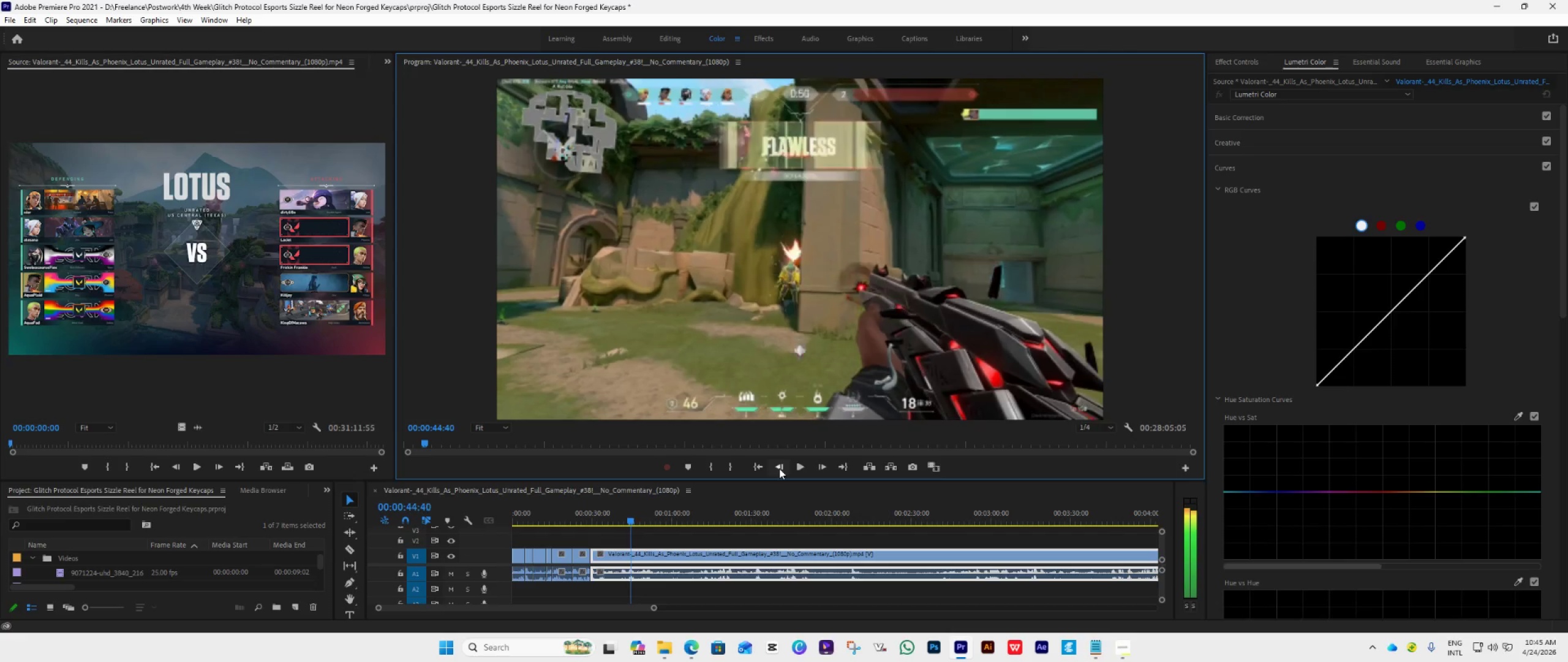 
key(ArrowLeft)
 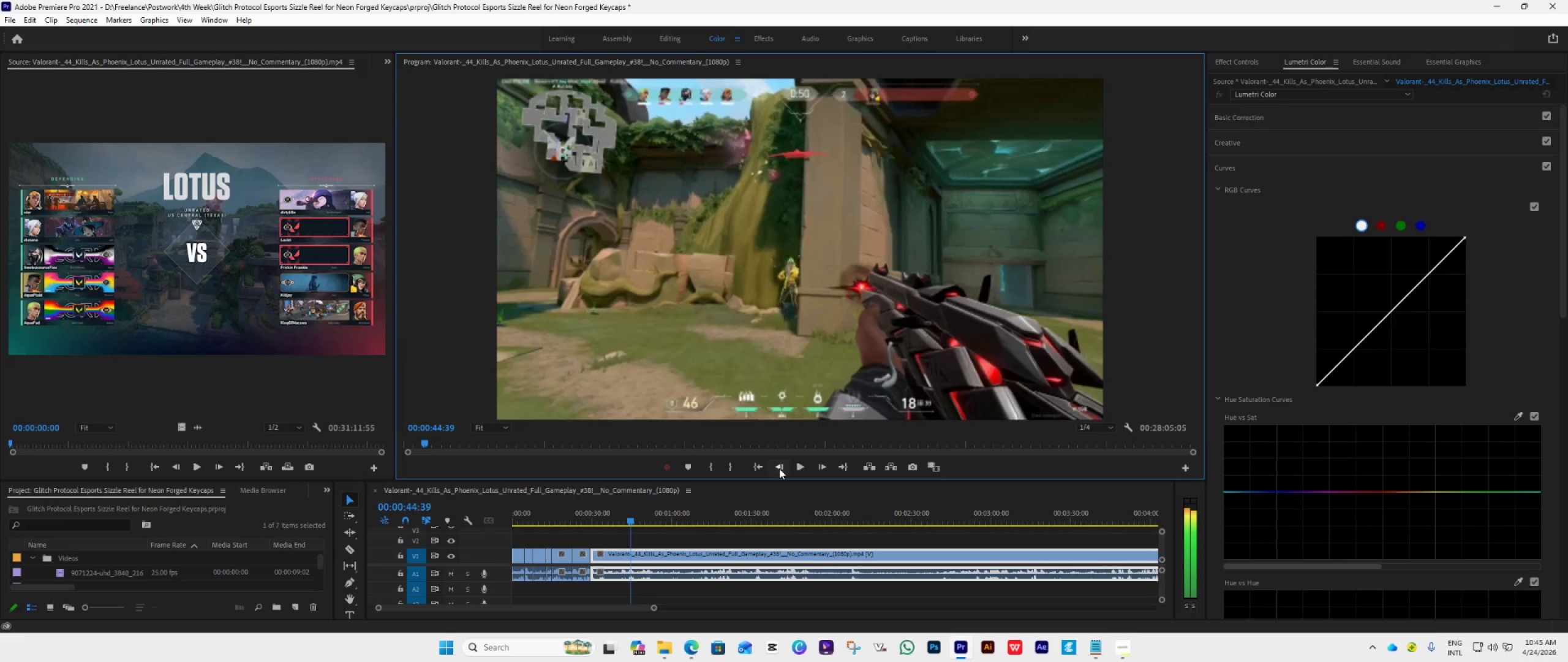 
key(ArrowLeft)
 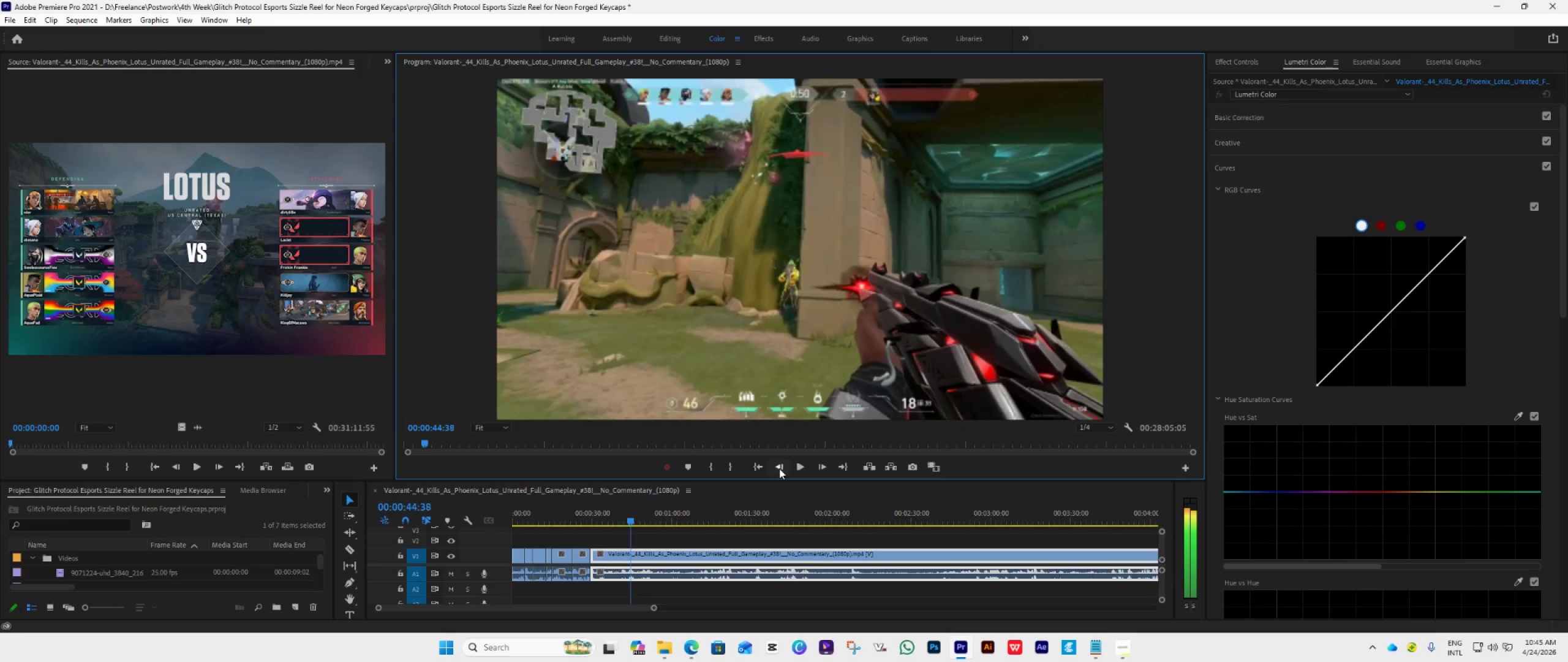 
key(ArrowLeft)
 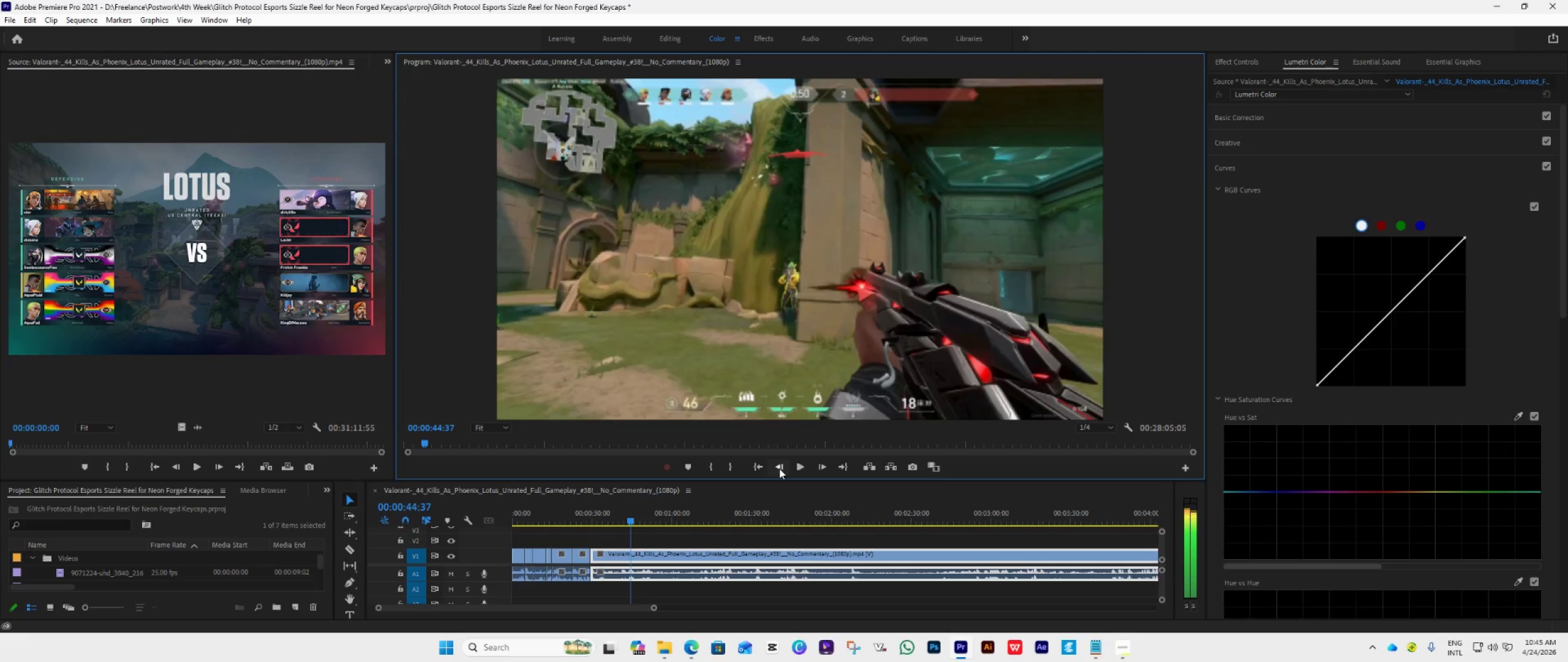 
key(ArrowLeft)
 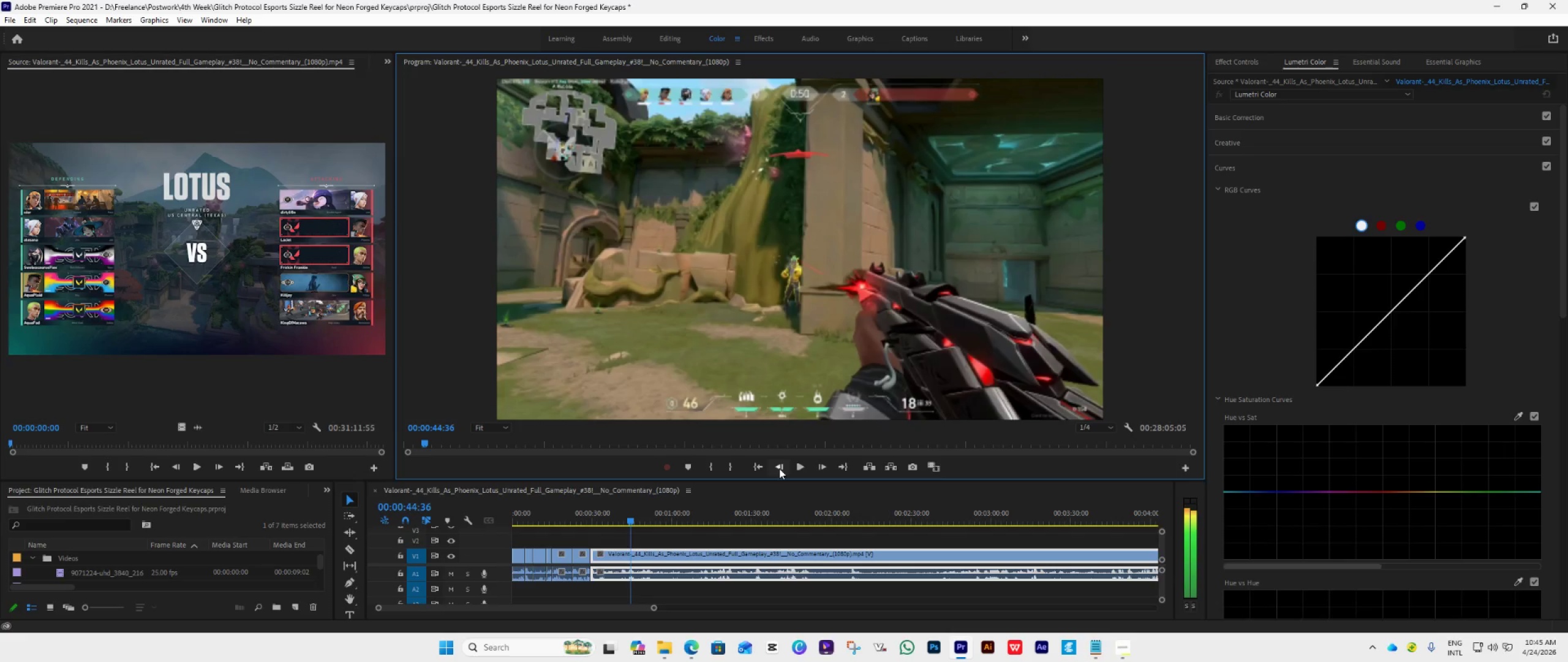 
key(ArrowLeft)
 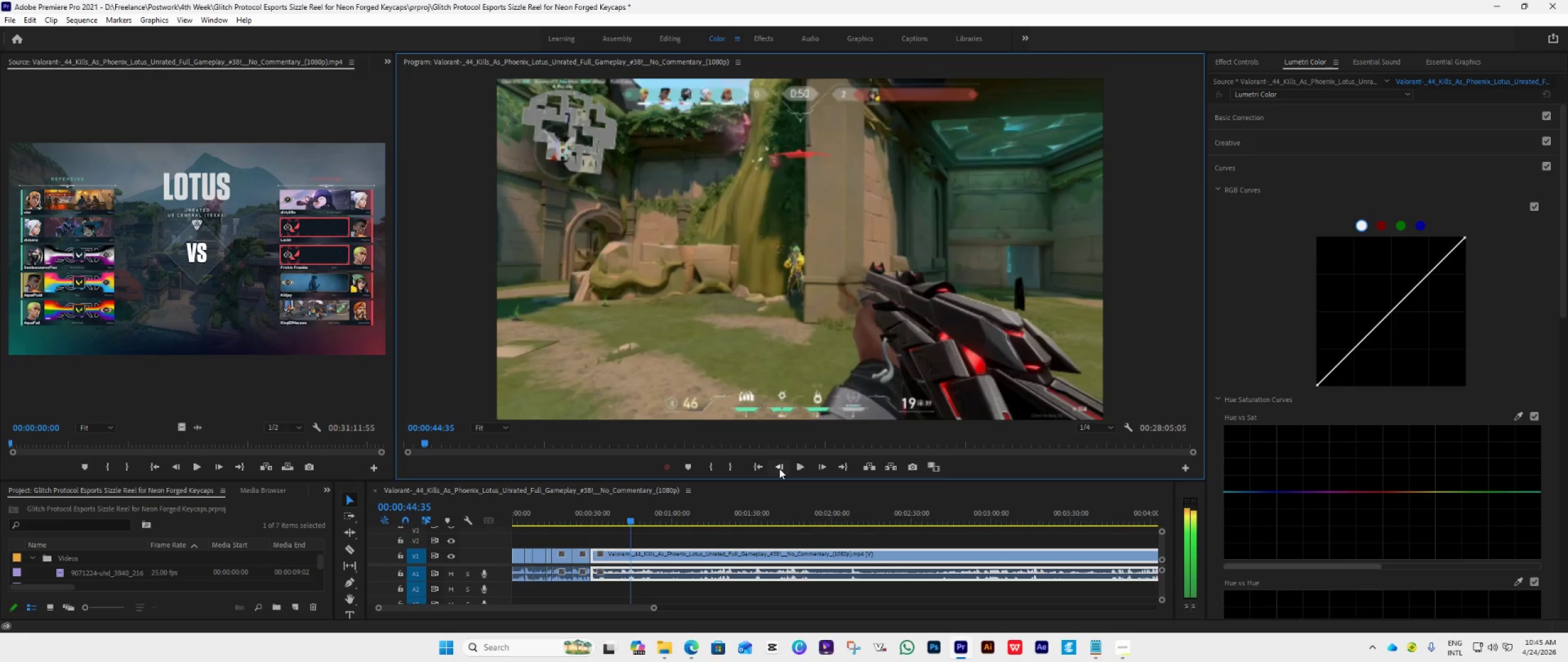 
key(ArrowLeft)
 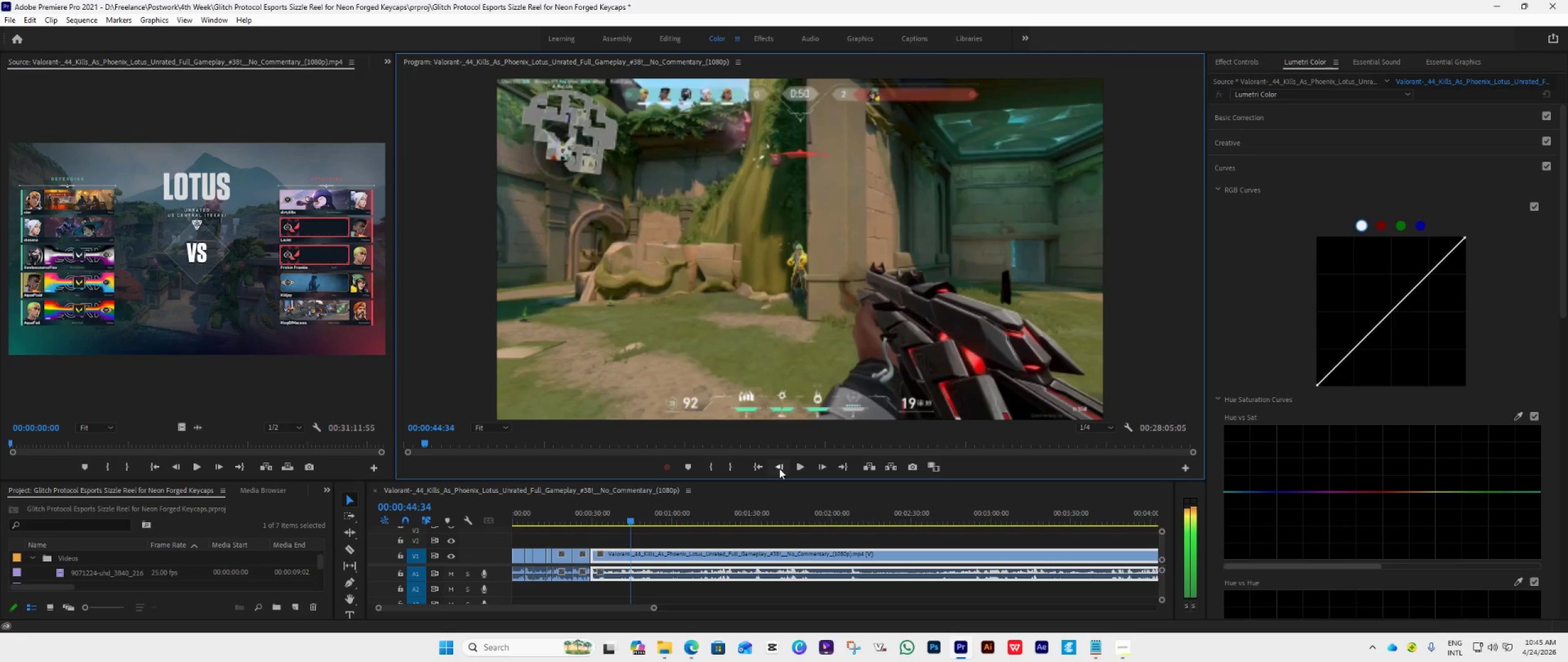 
key(ArrowLeft)
 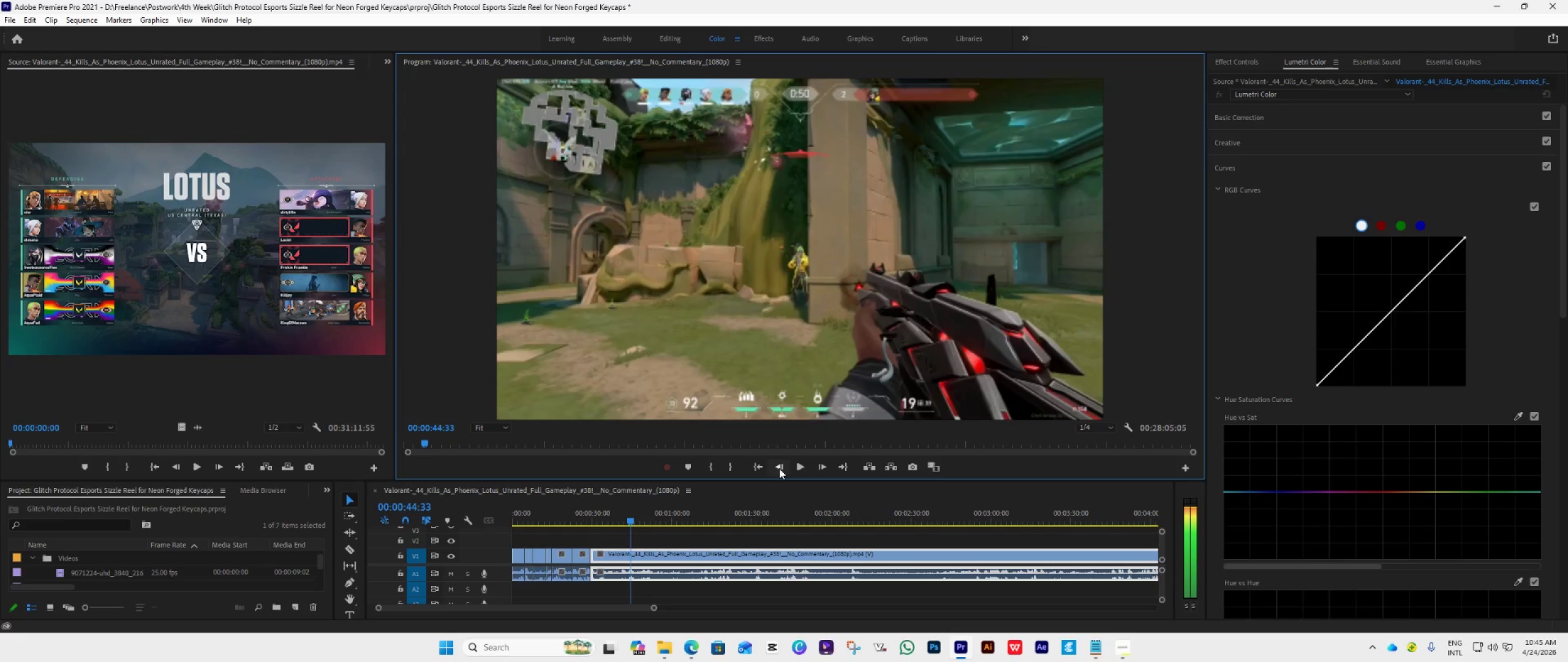 
key(ArrowLeft)
 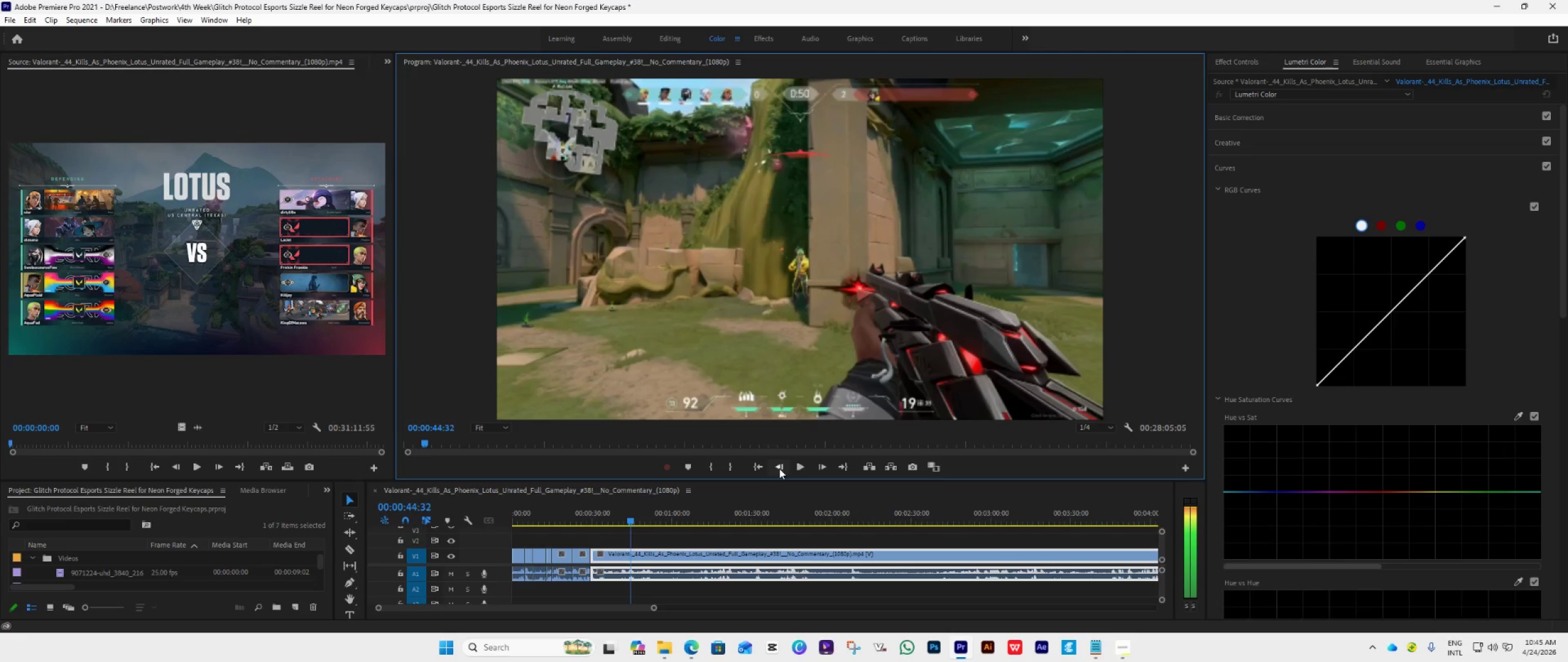 
key(ArrowLeft)
 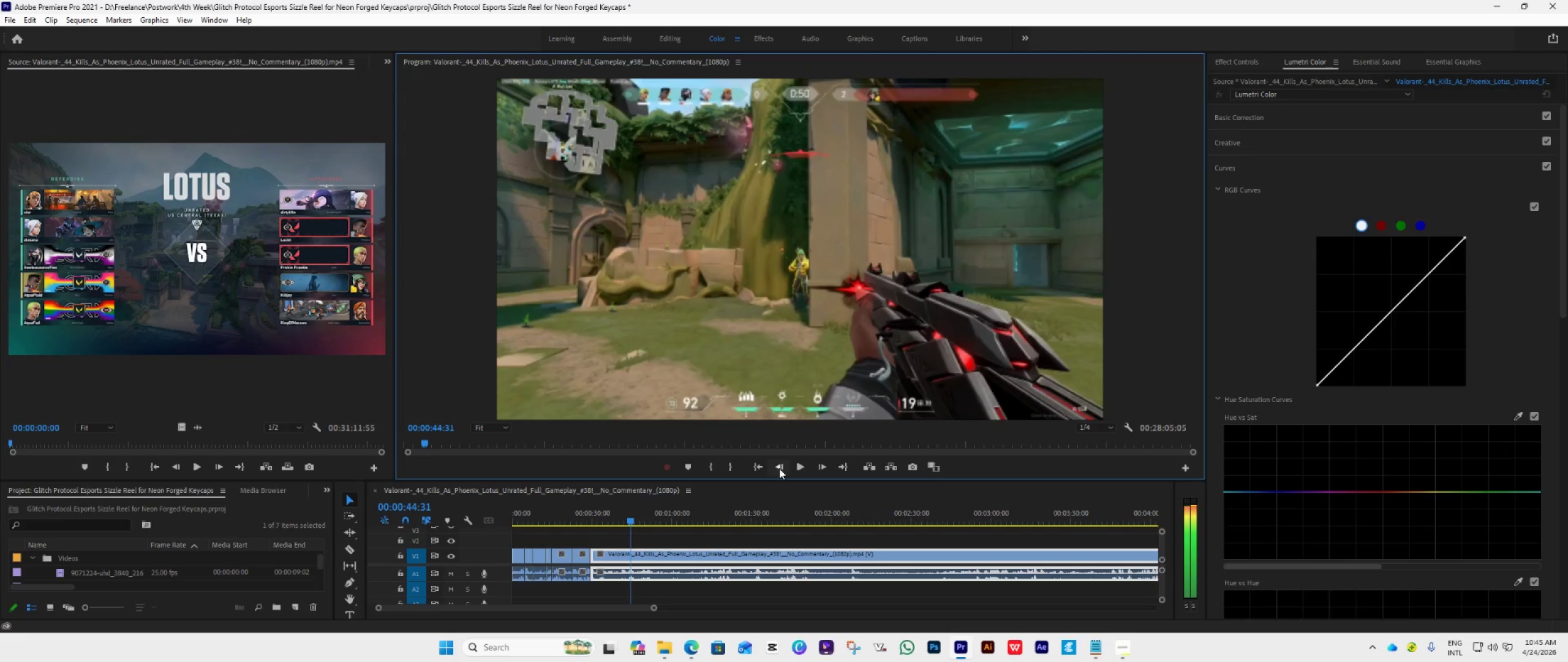 
key(ArrowLeft)
 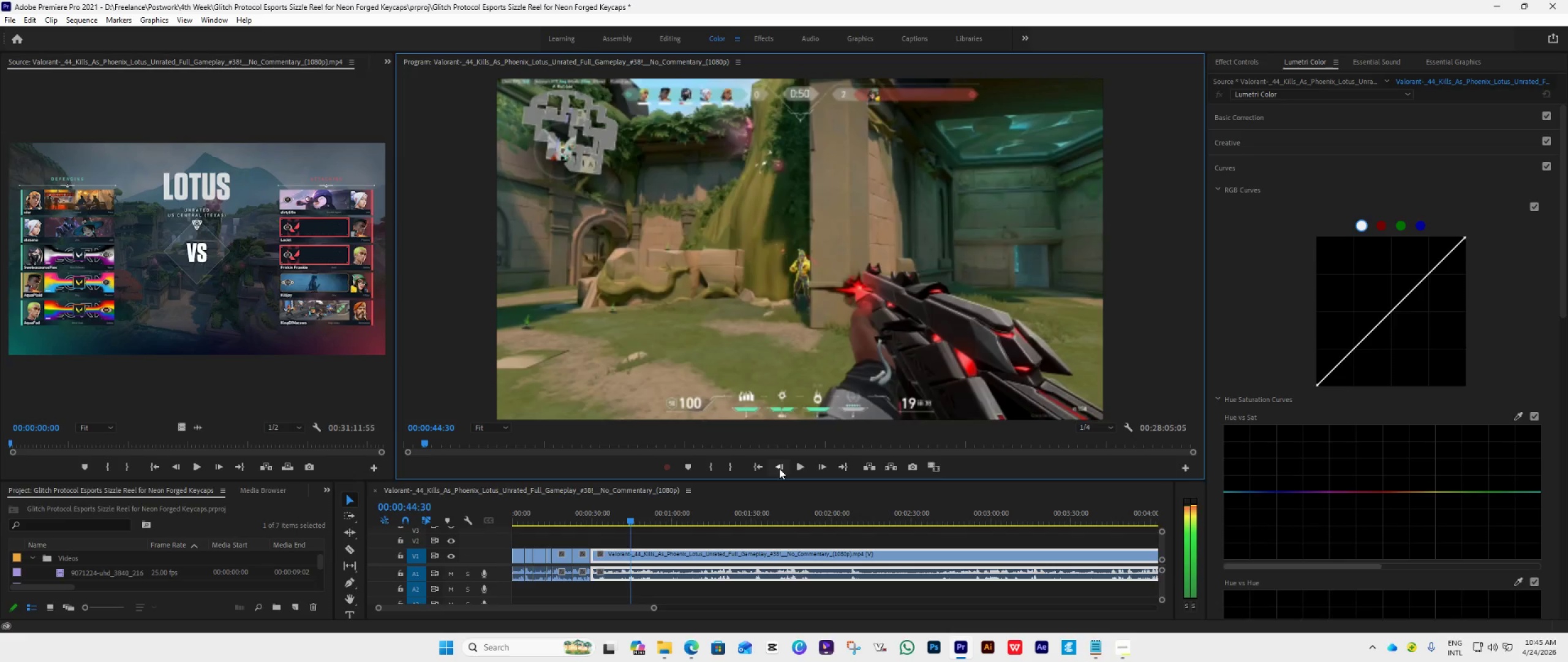 
key(ArrowLeft)
 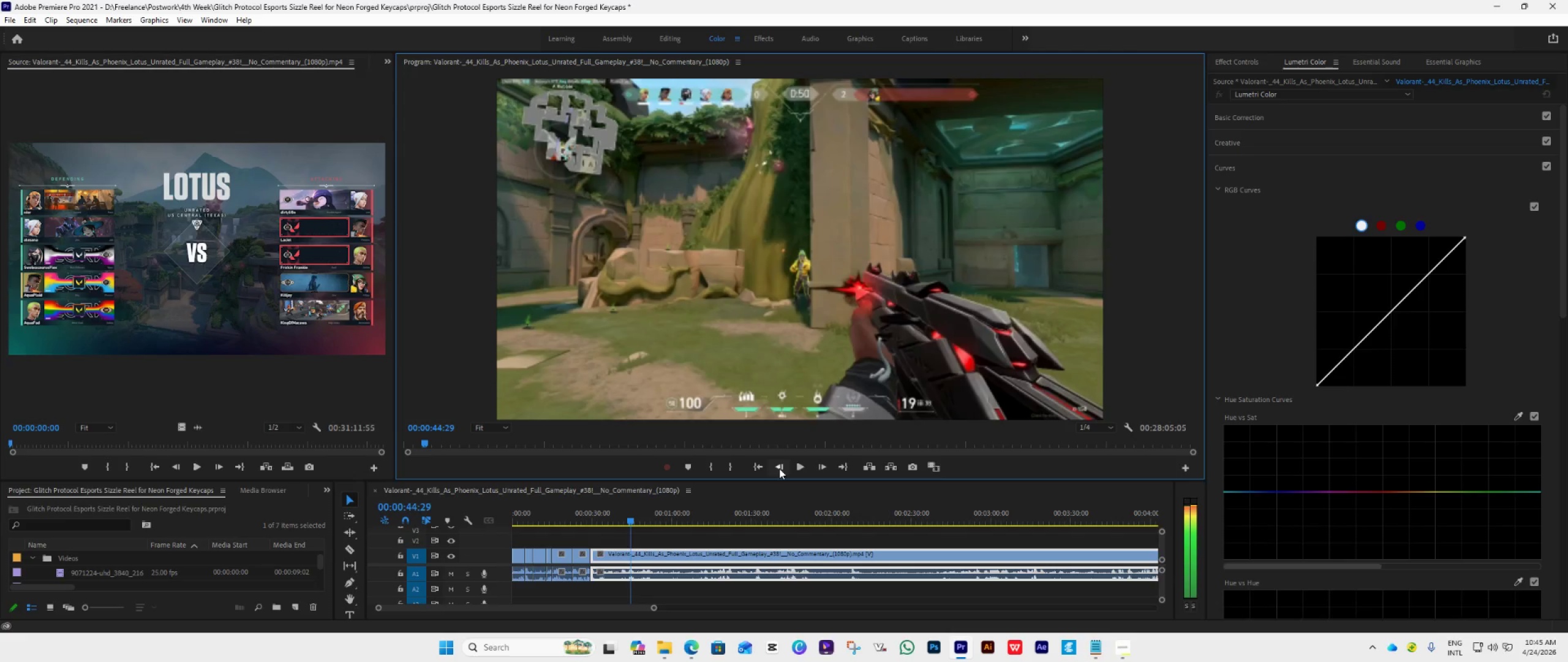 
key(ArrowLeft)
 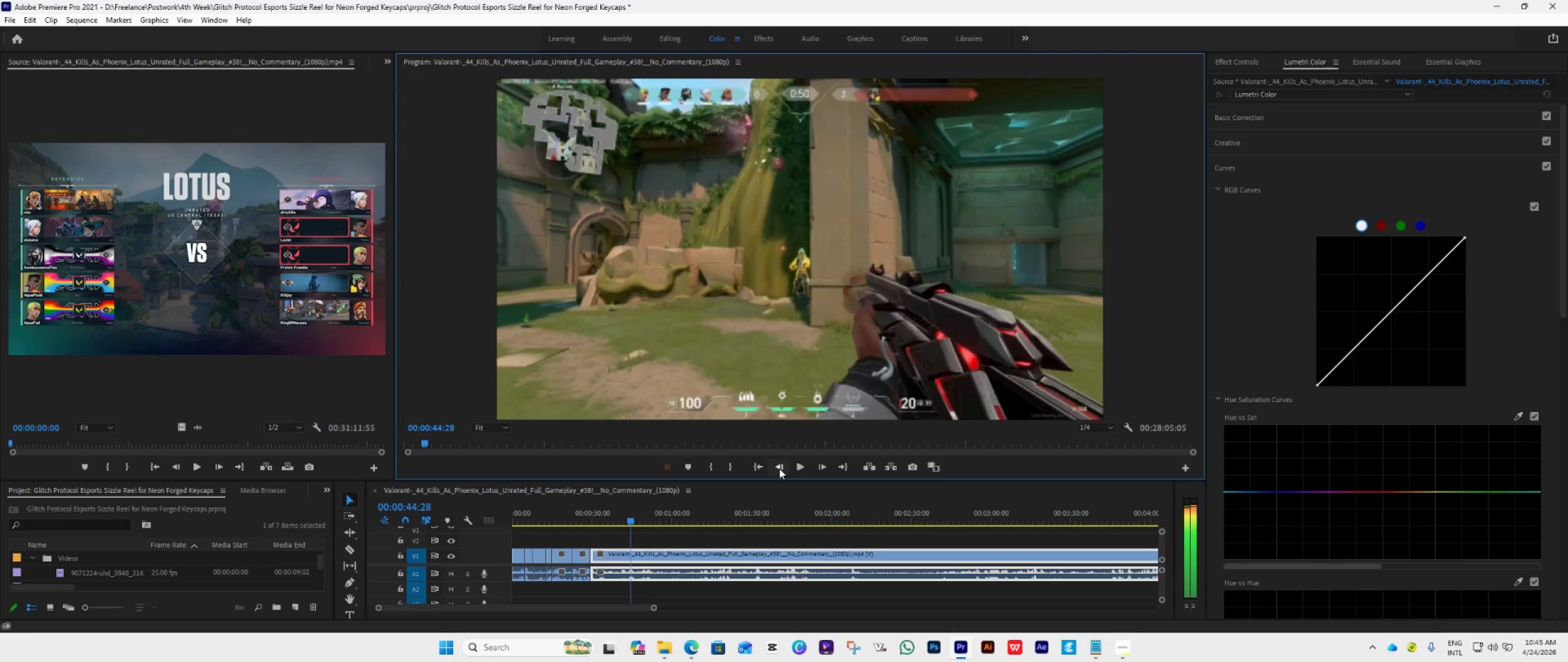 
key(ArrowLeft)
 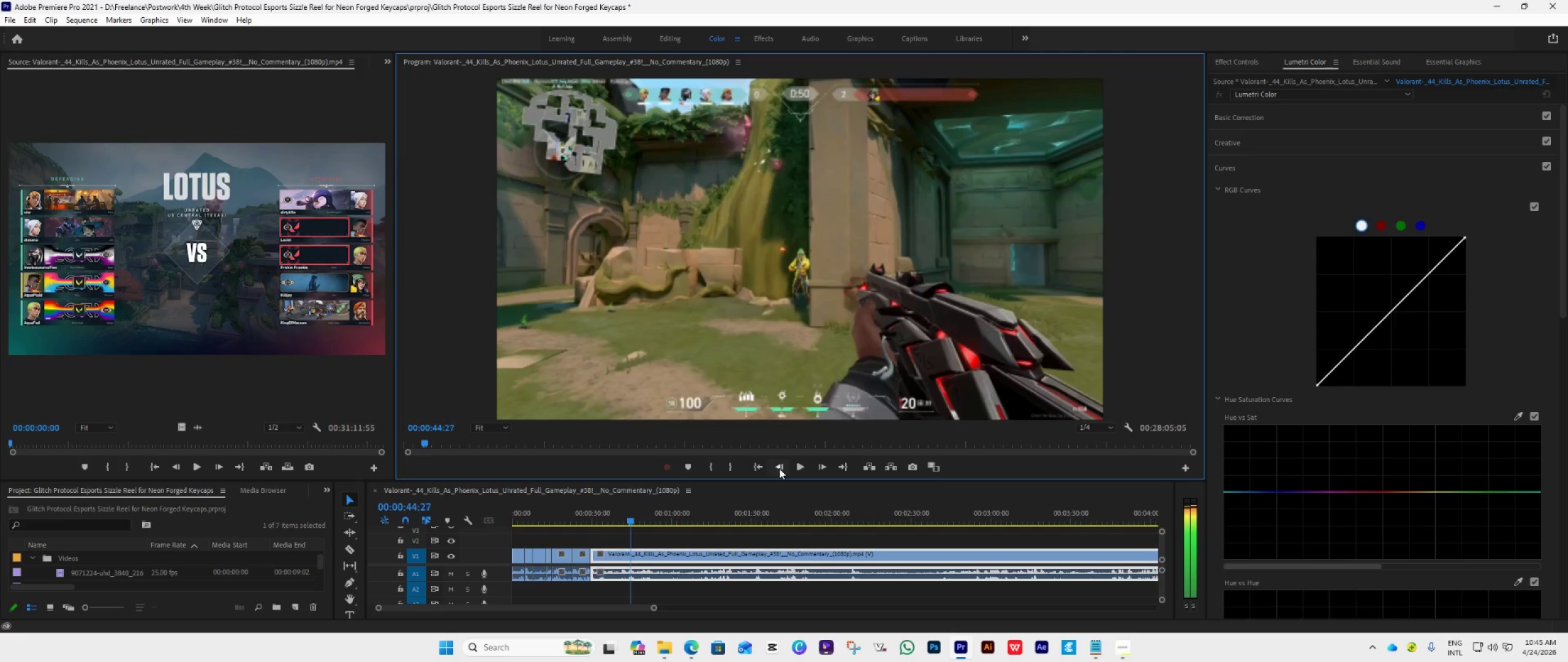 
key(ArrowLeft)
 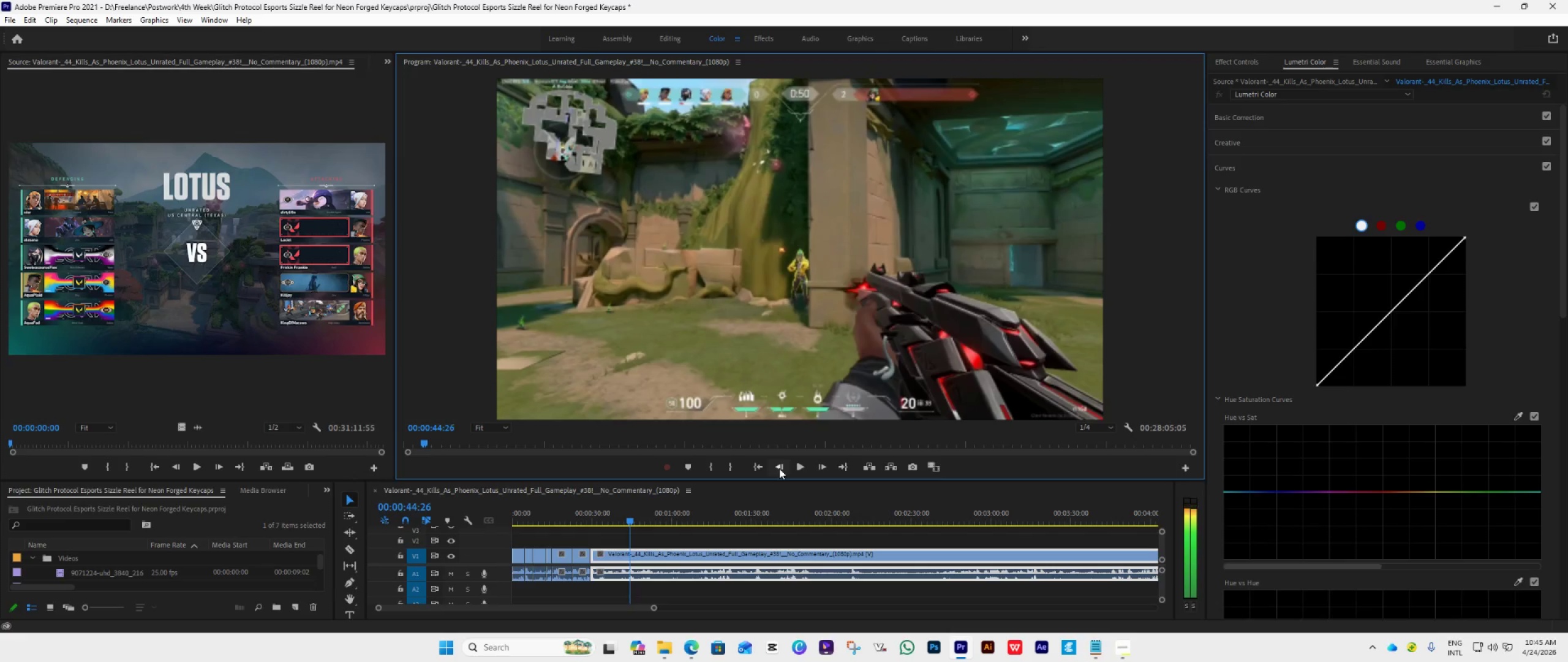 
key(ArrowLeft)
 